 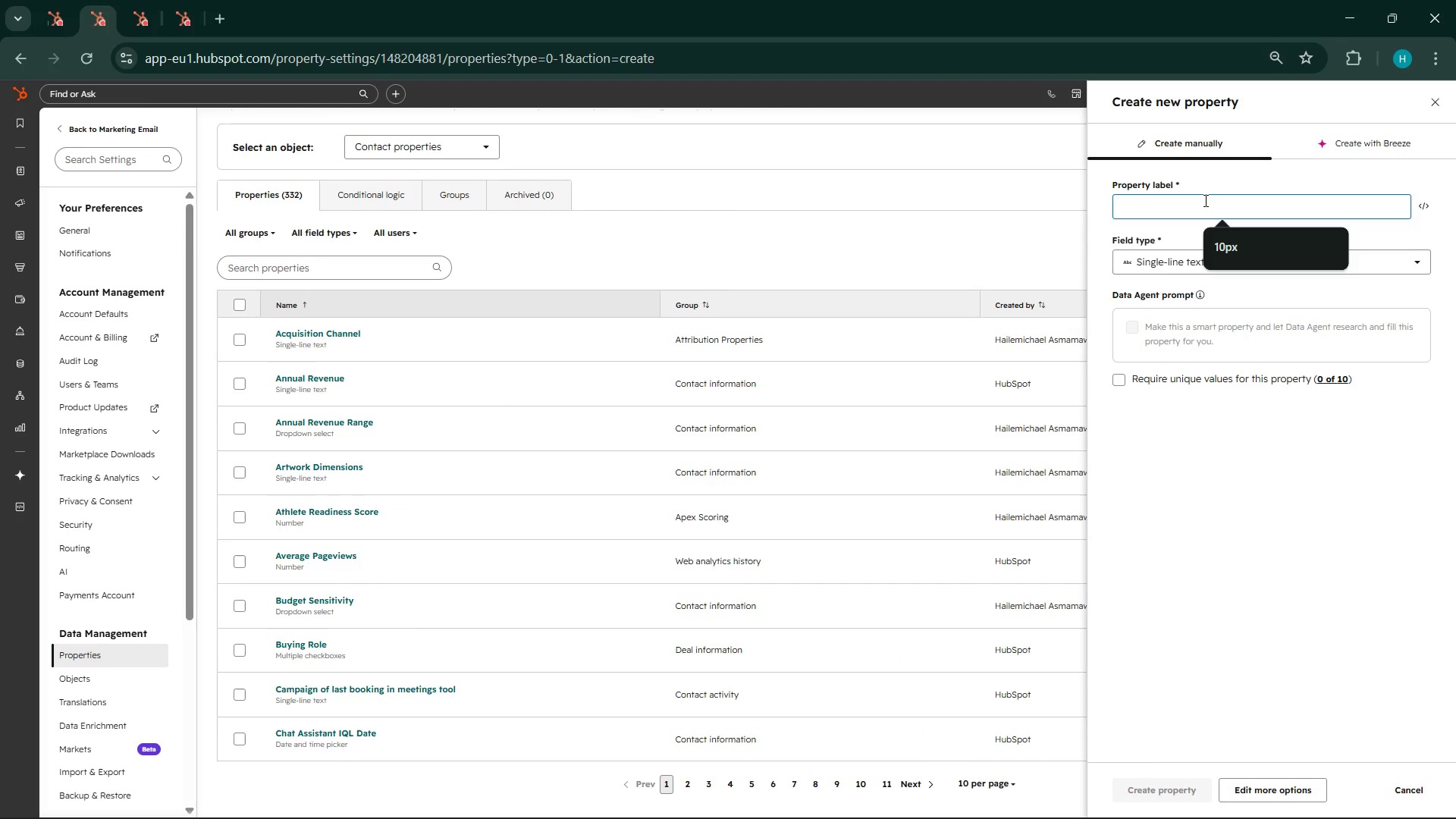 
type(Im ma)
key(Backspace)
key(Backspace)
key(Backspace)
key(Backspace)
key(Backspace)
key(Backspace)
key(Backspace)
type(Inm)
key(Backspace)
type(Mail )
 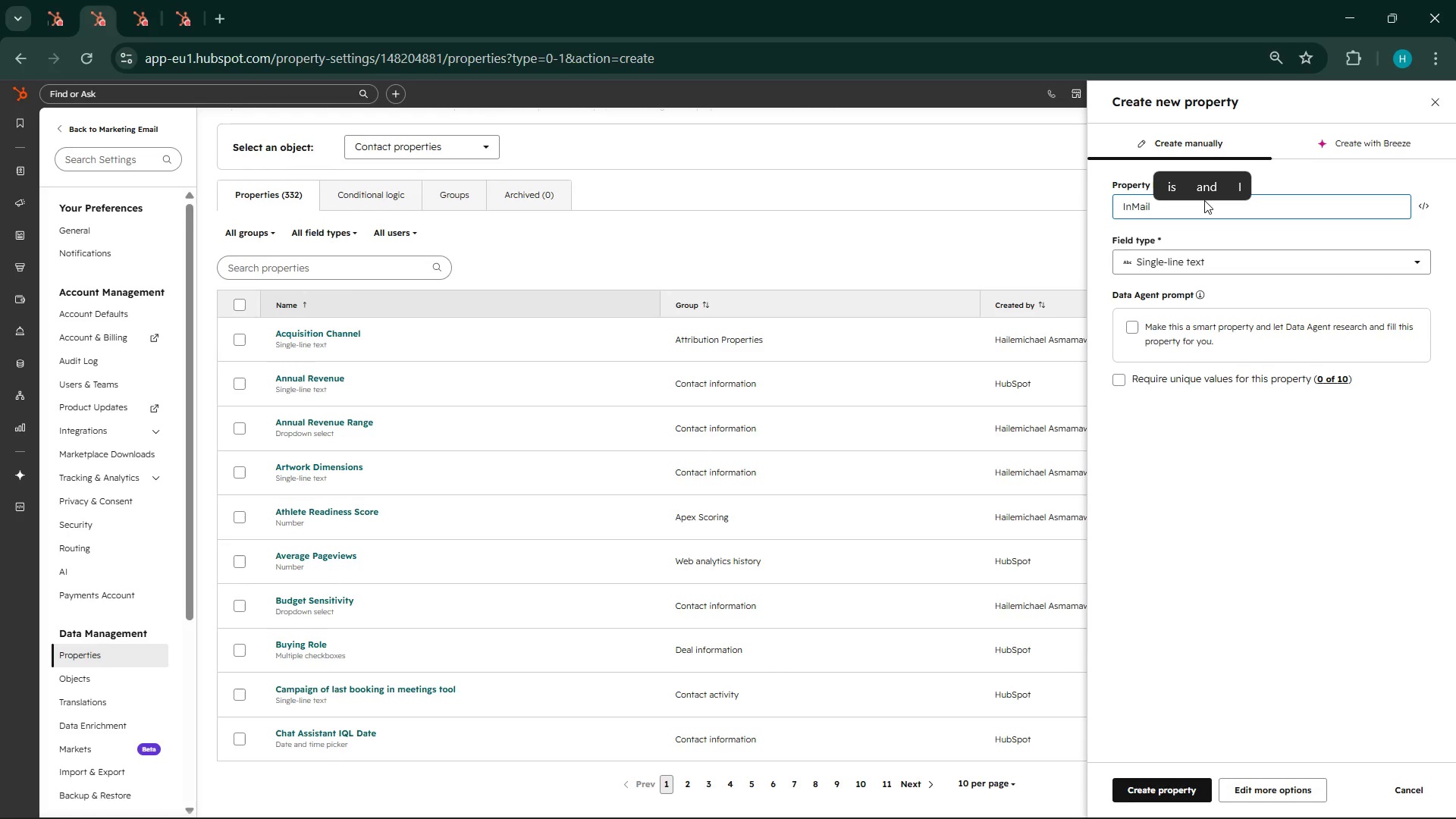 
type(Response Catego)
 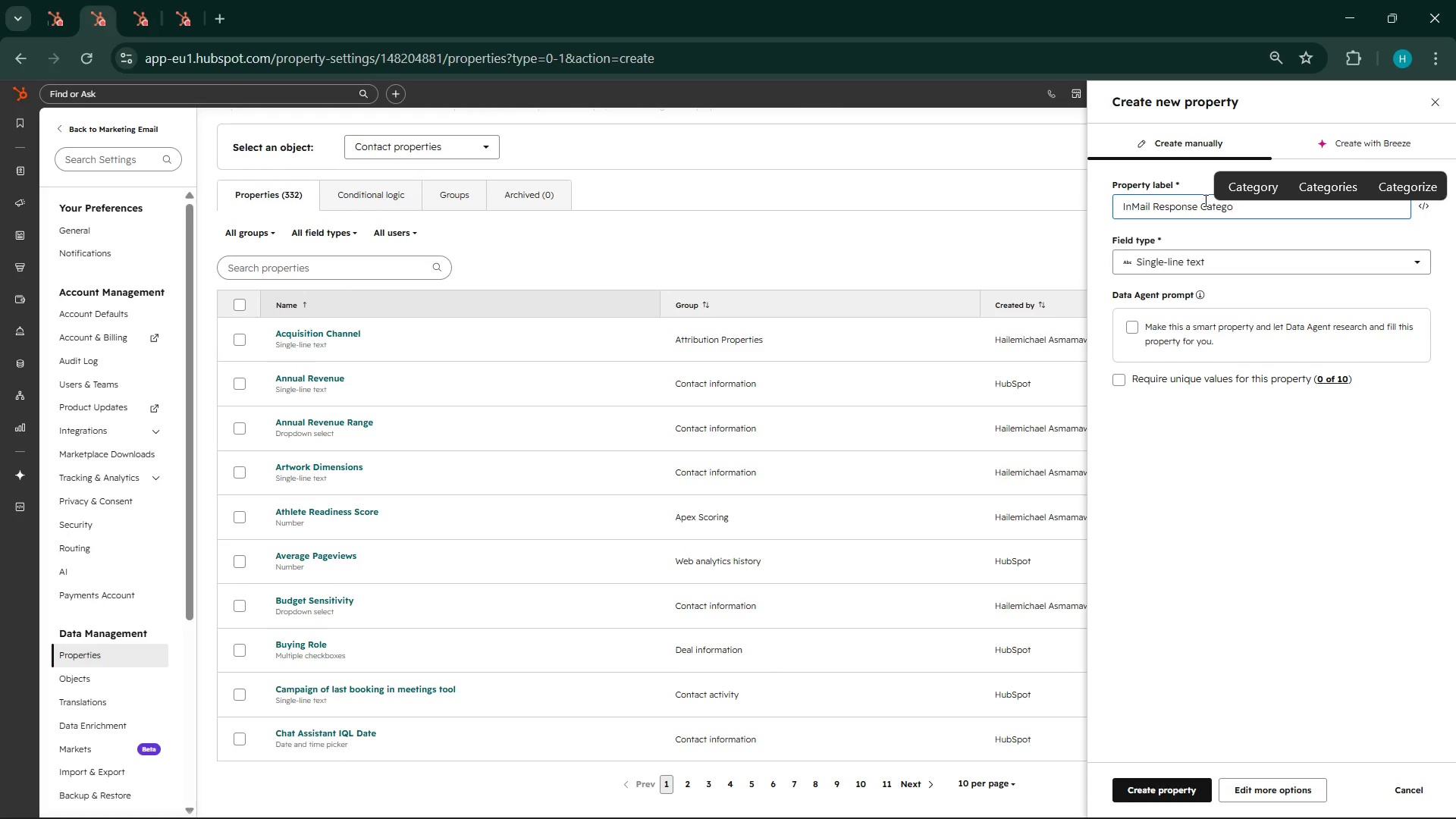 
left_click([1267, 187])
 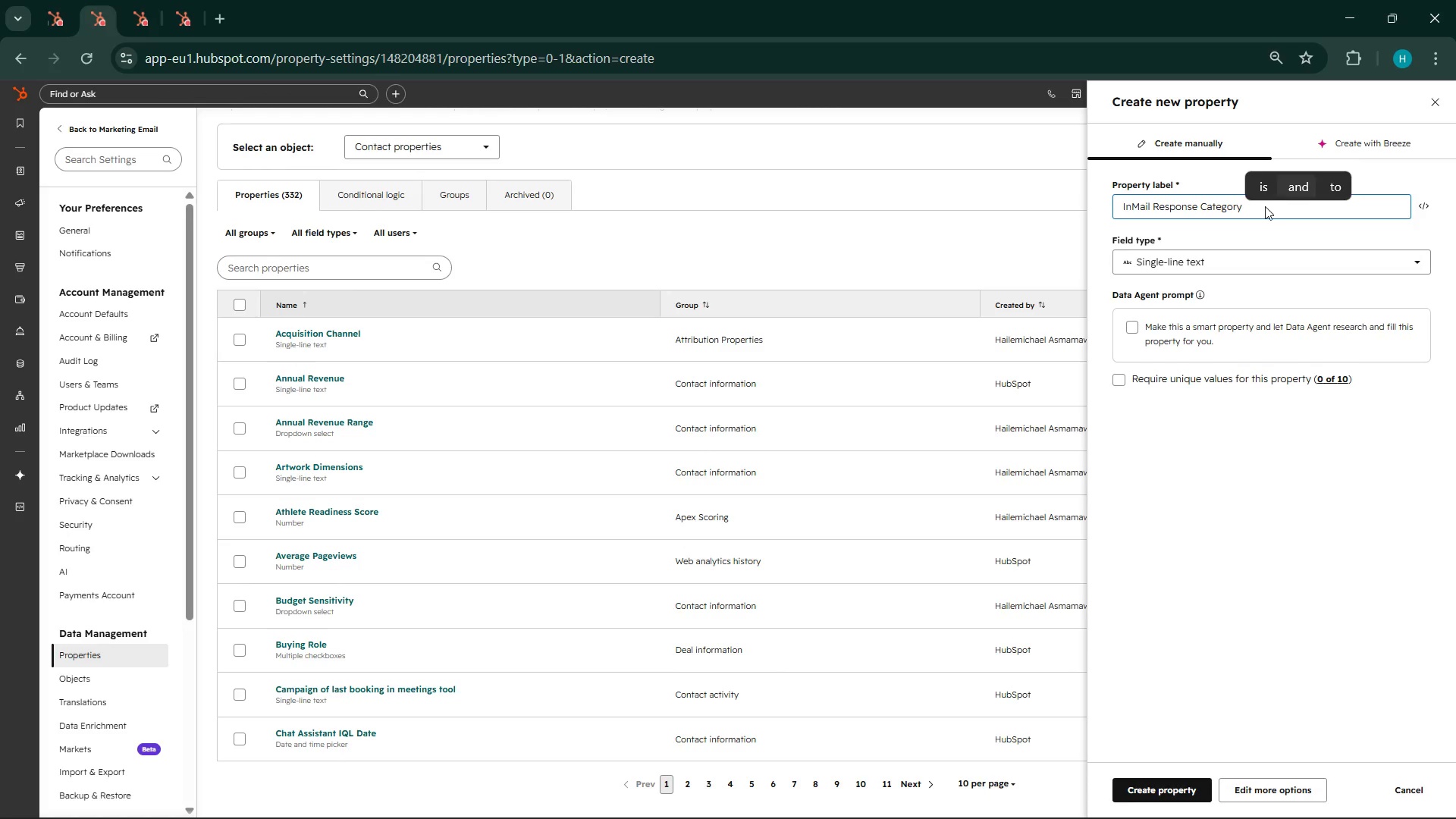 
left_click([1256, 260])
 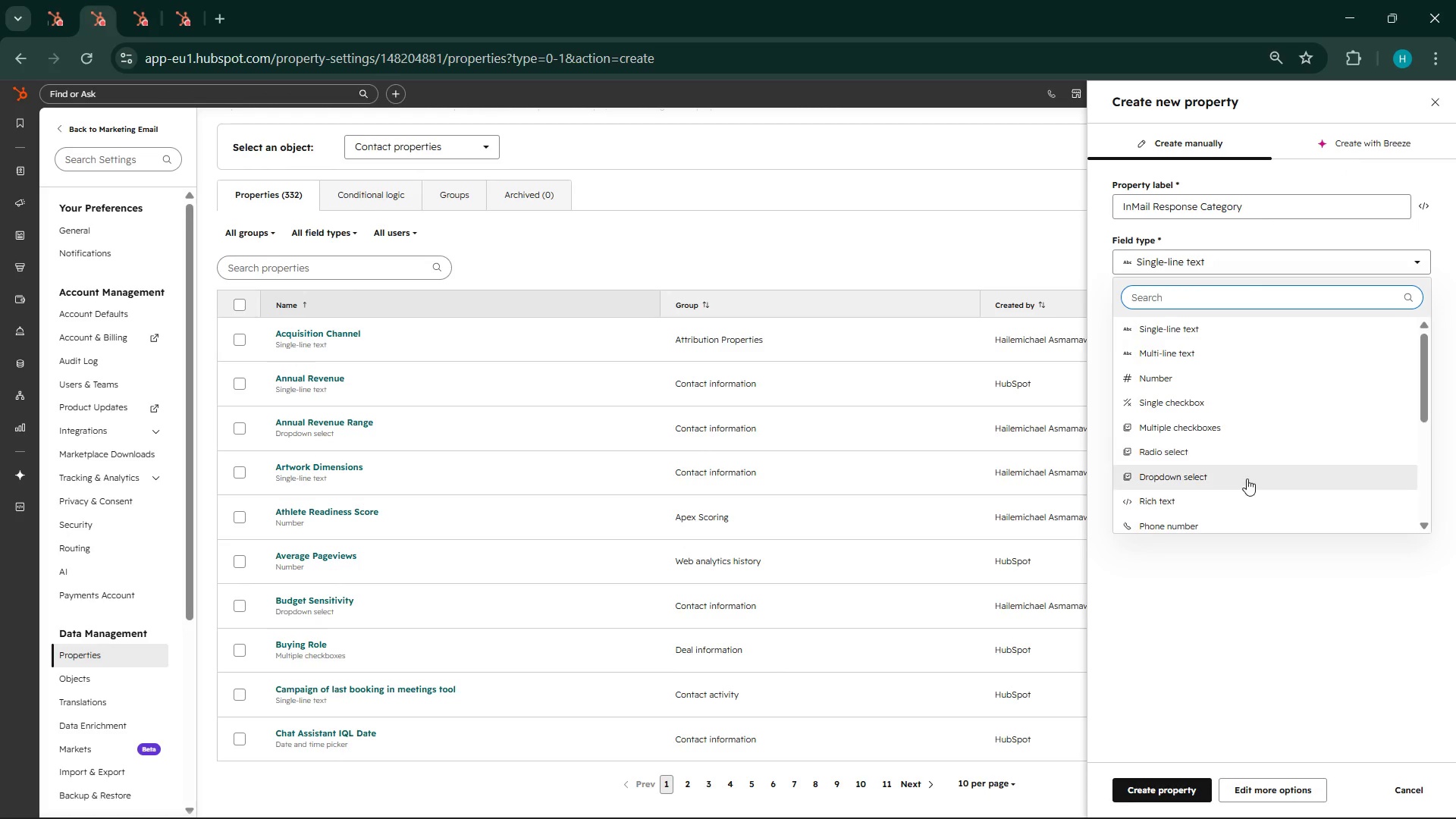 
left_click([1247, 479])
 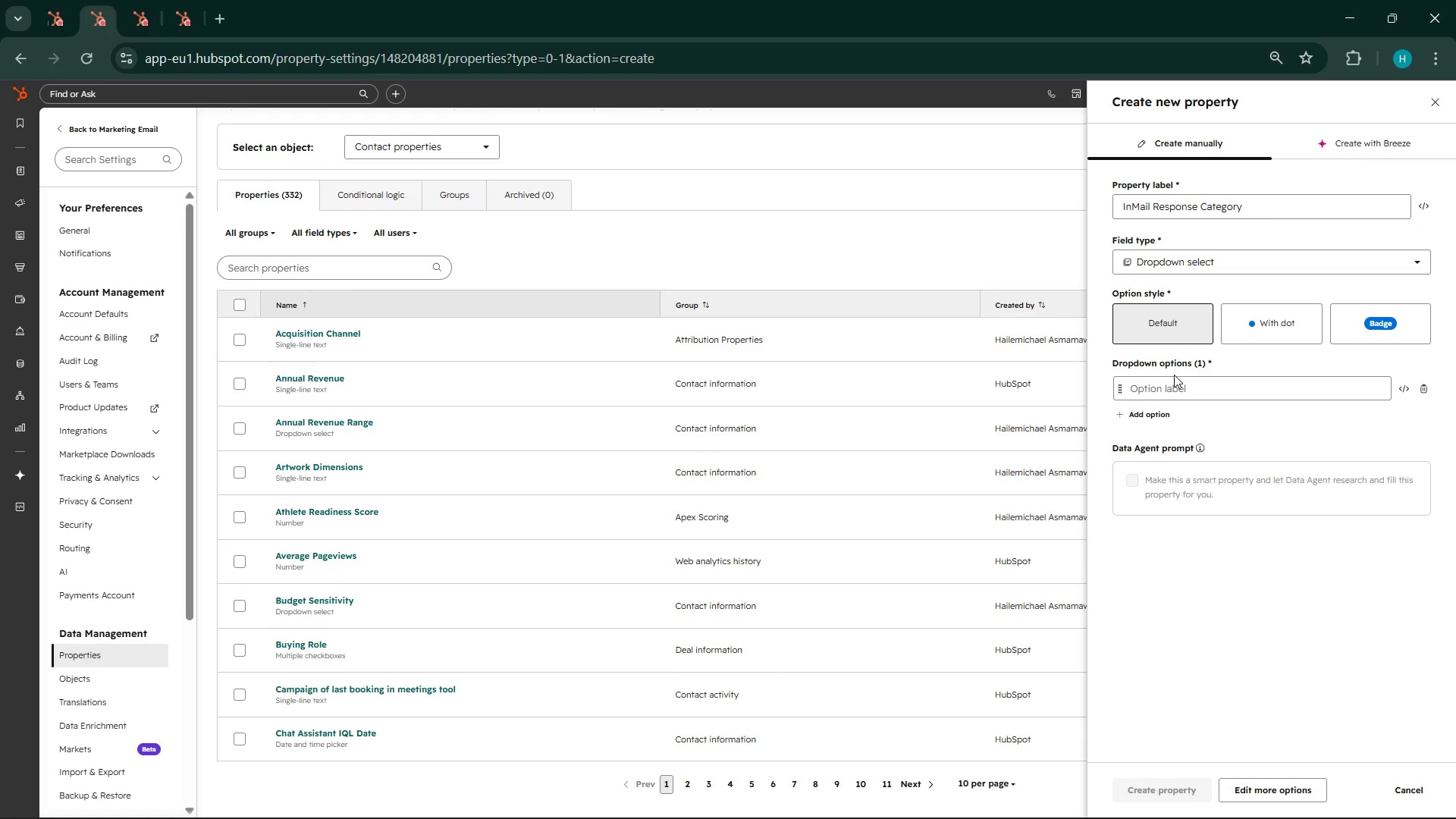 
left_click([1174, 386])
 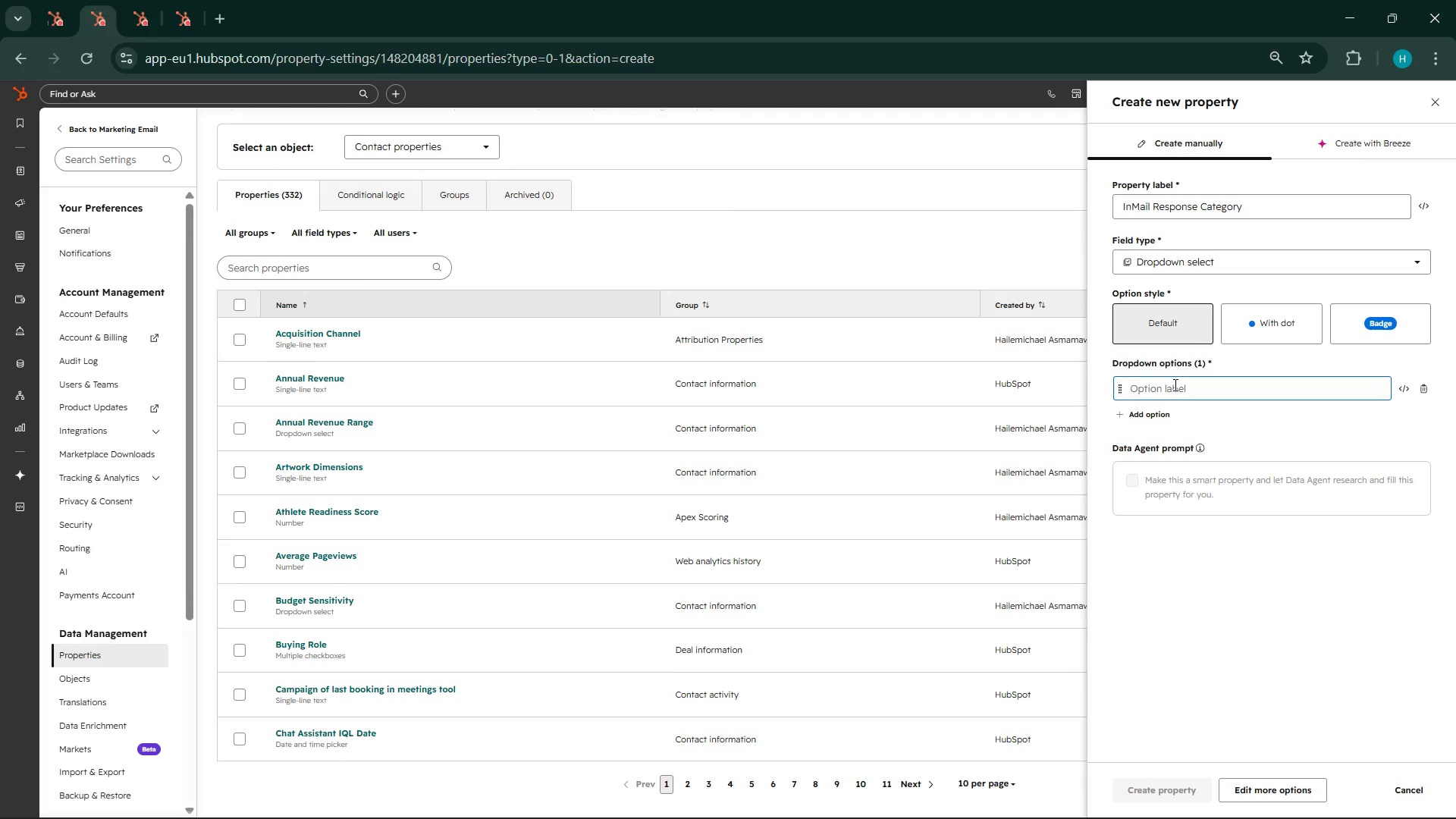 
type(No Response)
 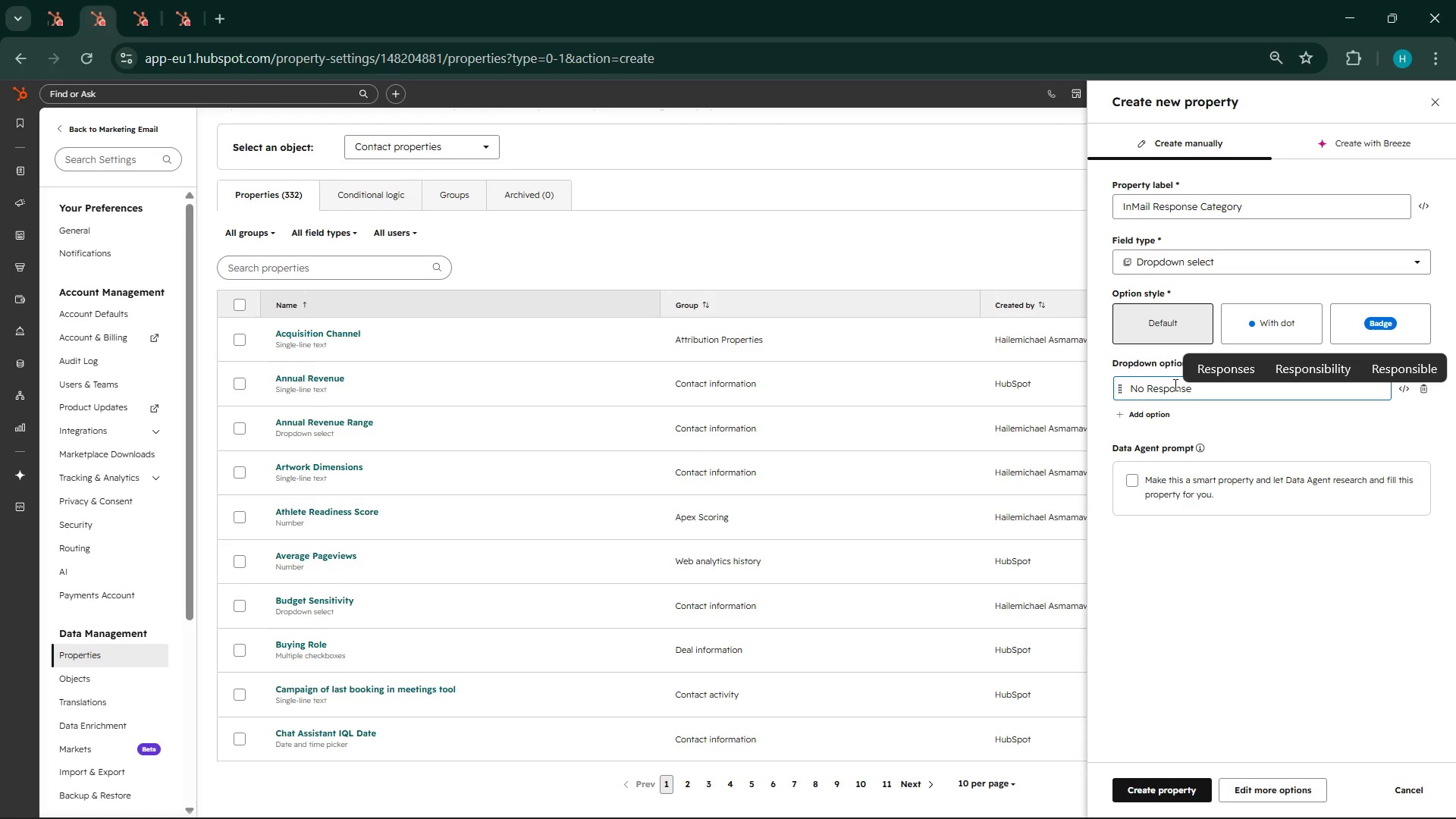 
left_click([1151, 413])
 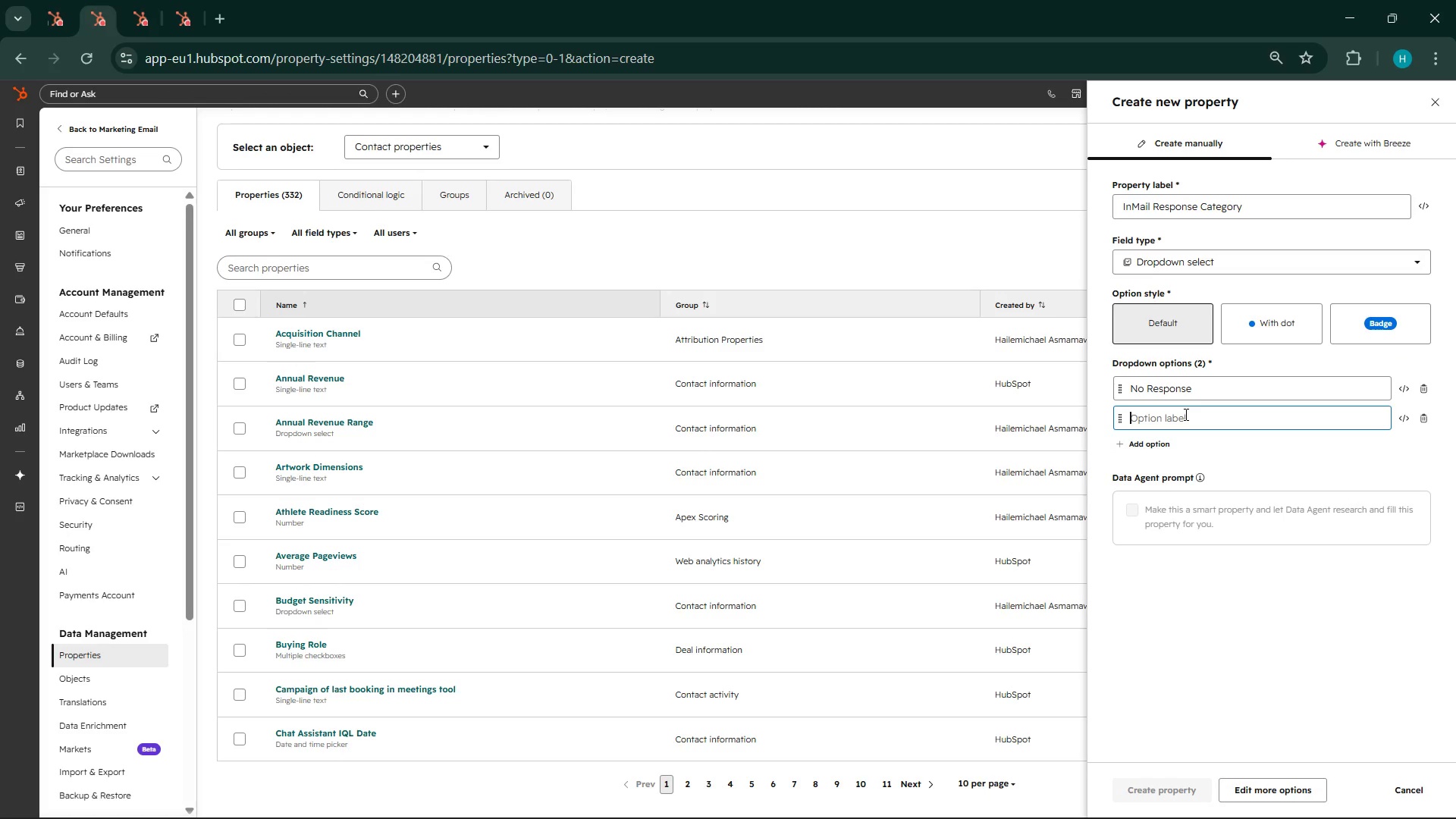 
type(Positive)
 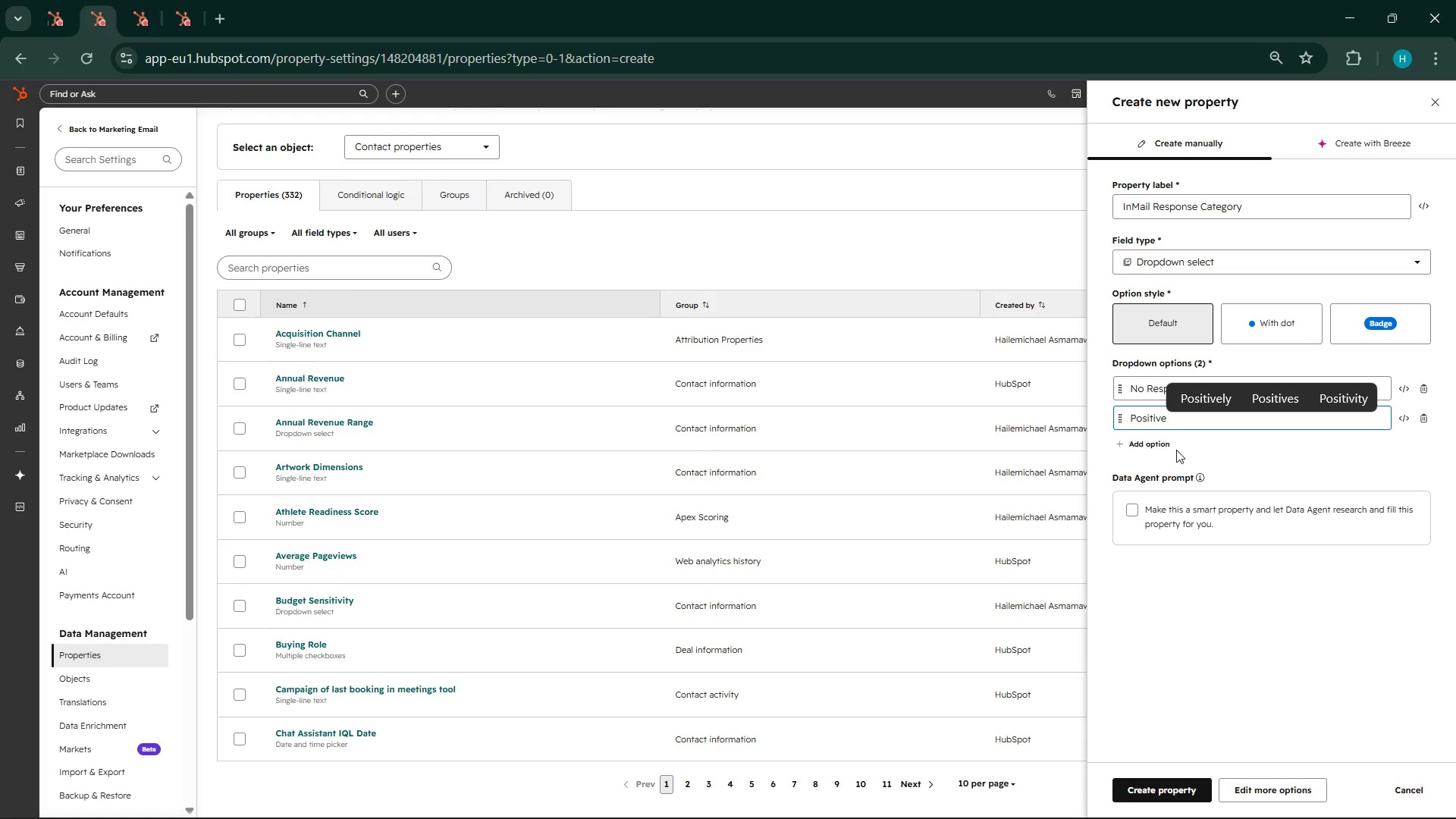 
left_click([1151, 448])
 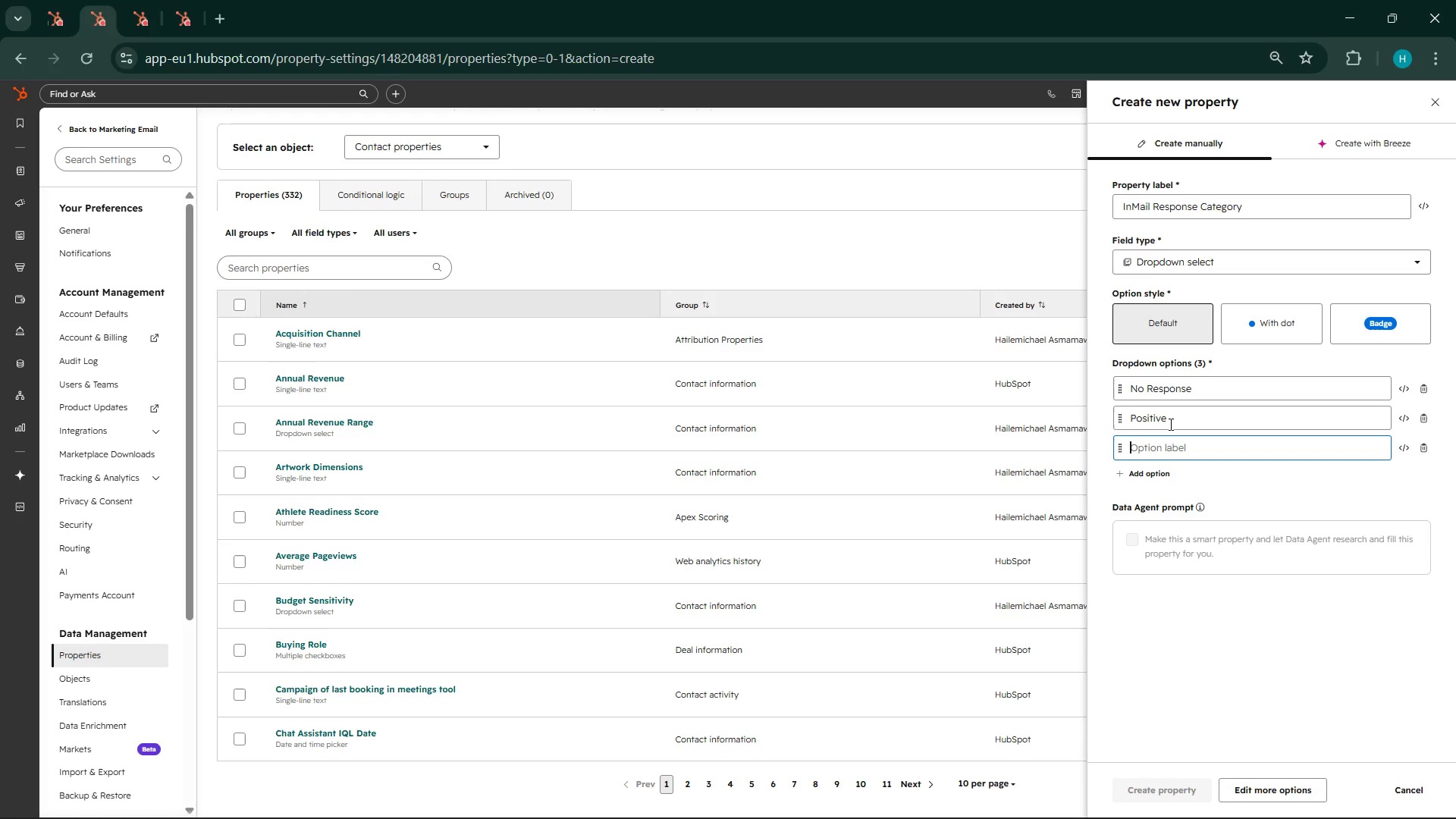 
type(Neutral)
 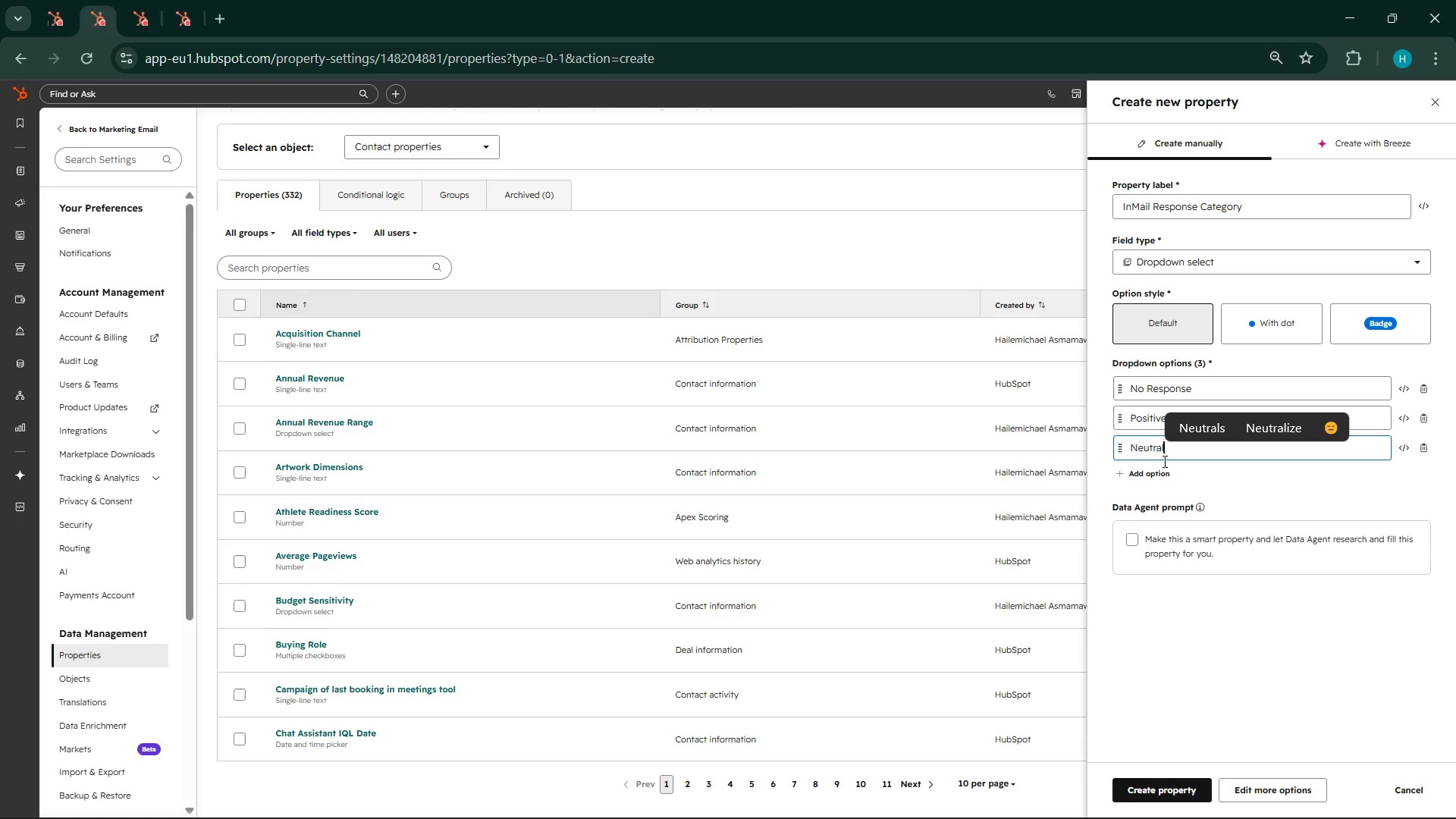 
left_click([1160, 479])
 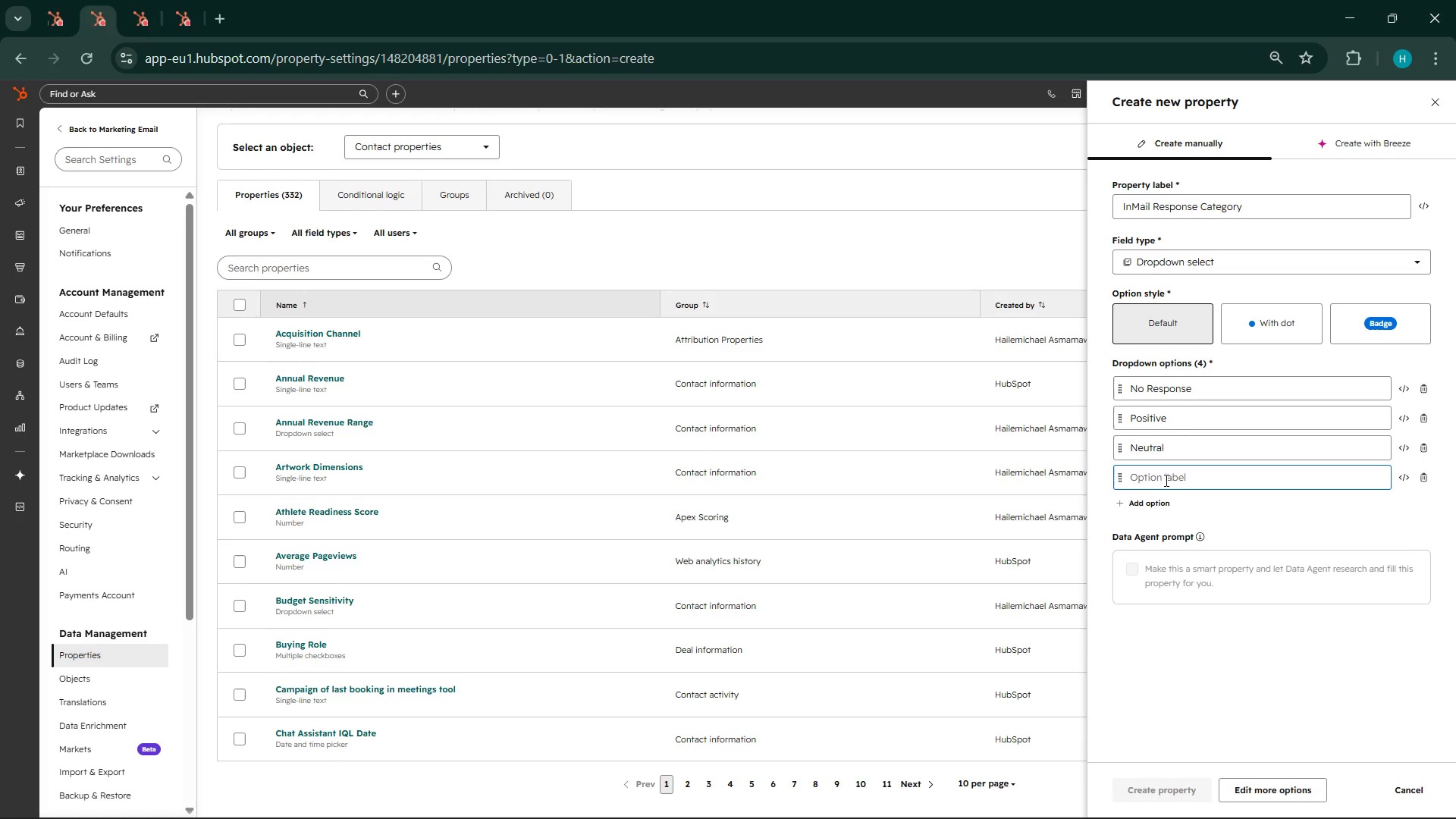 
type(Negativ)
 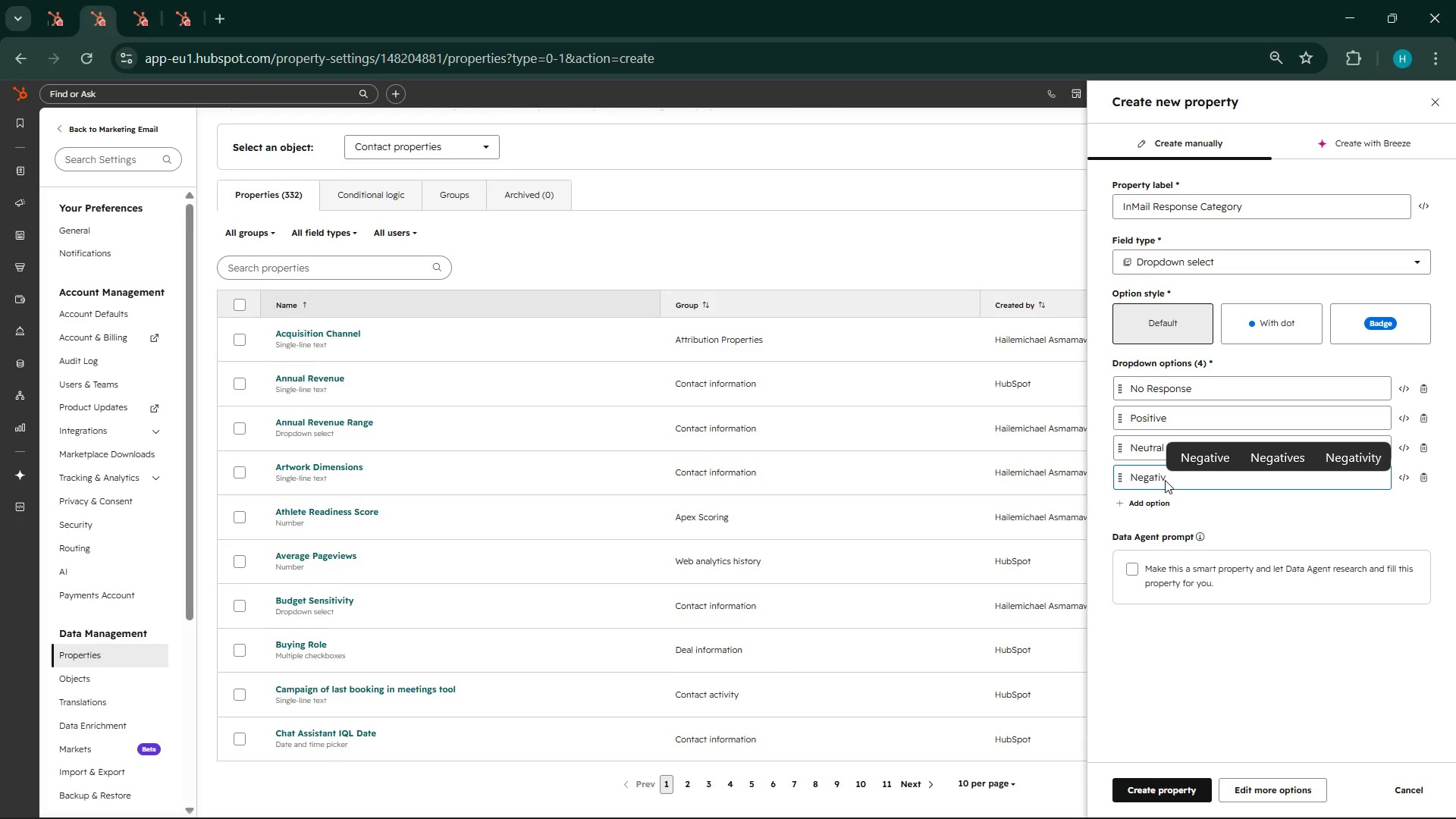 
left_click([1207, 454])
 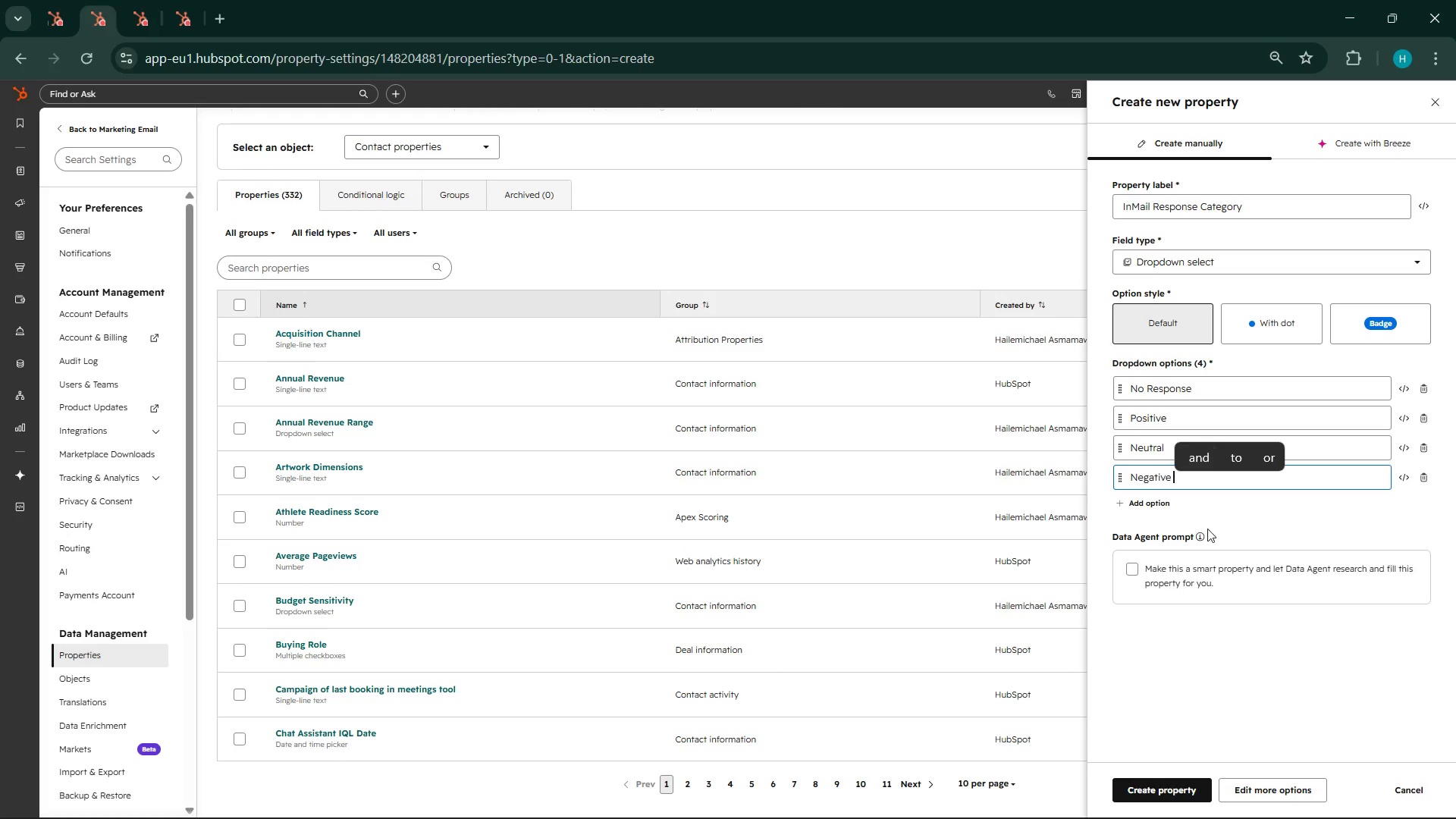 
scroll: coordinate [1223, 552], scroll_direction: down, amount: 3.0
 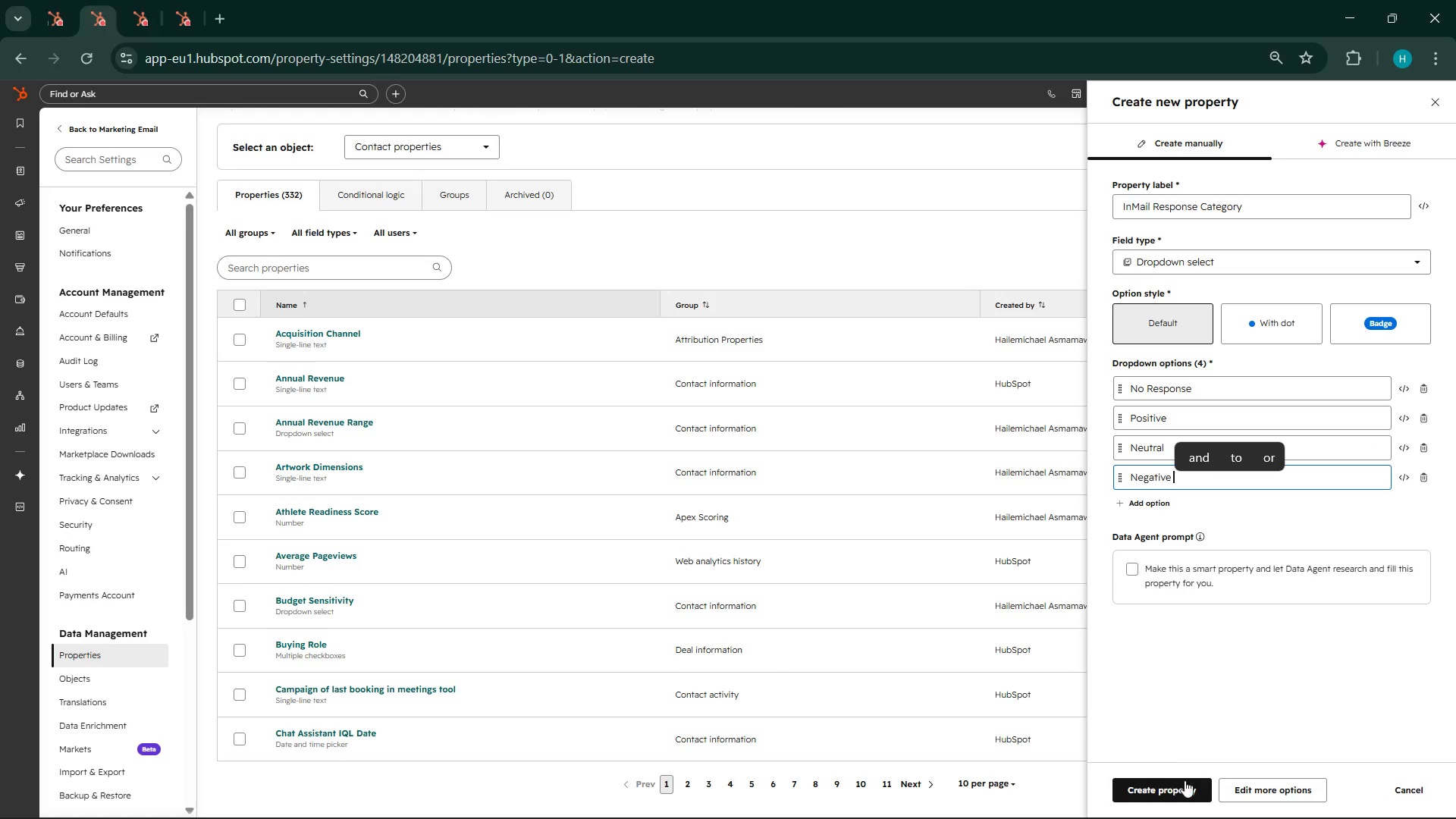 
left_click([1183, 783])
 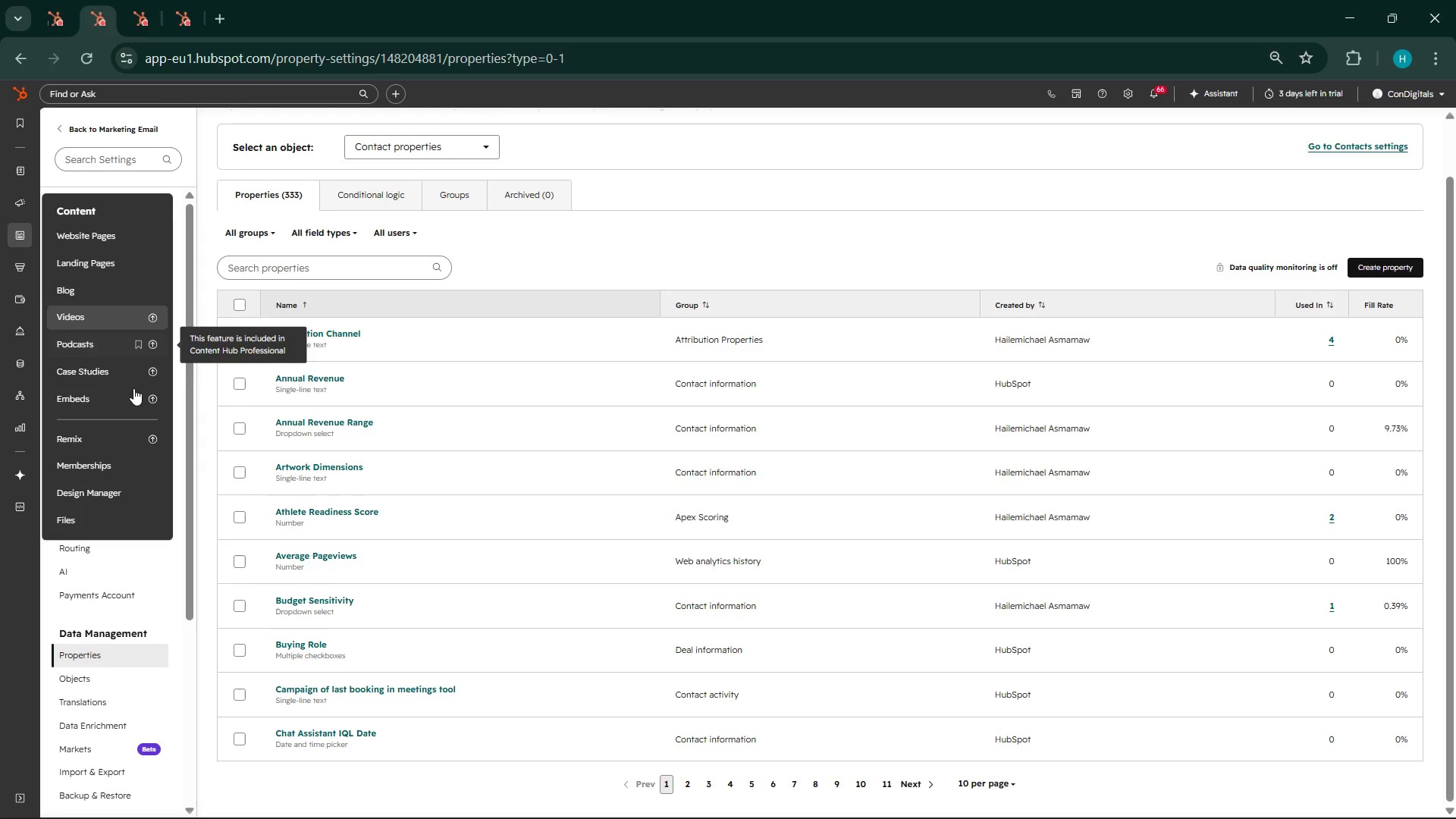 
wait(73.41)
 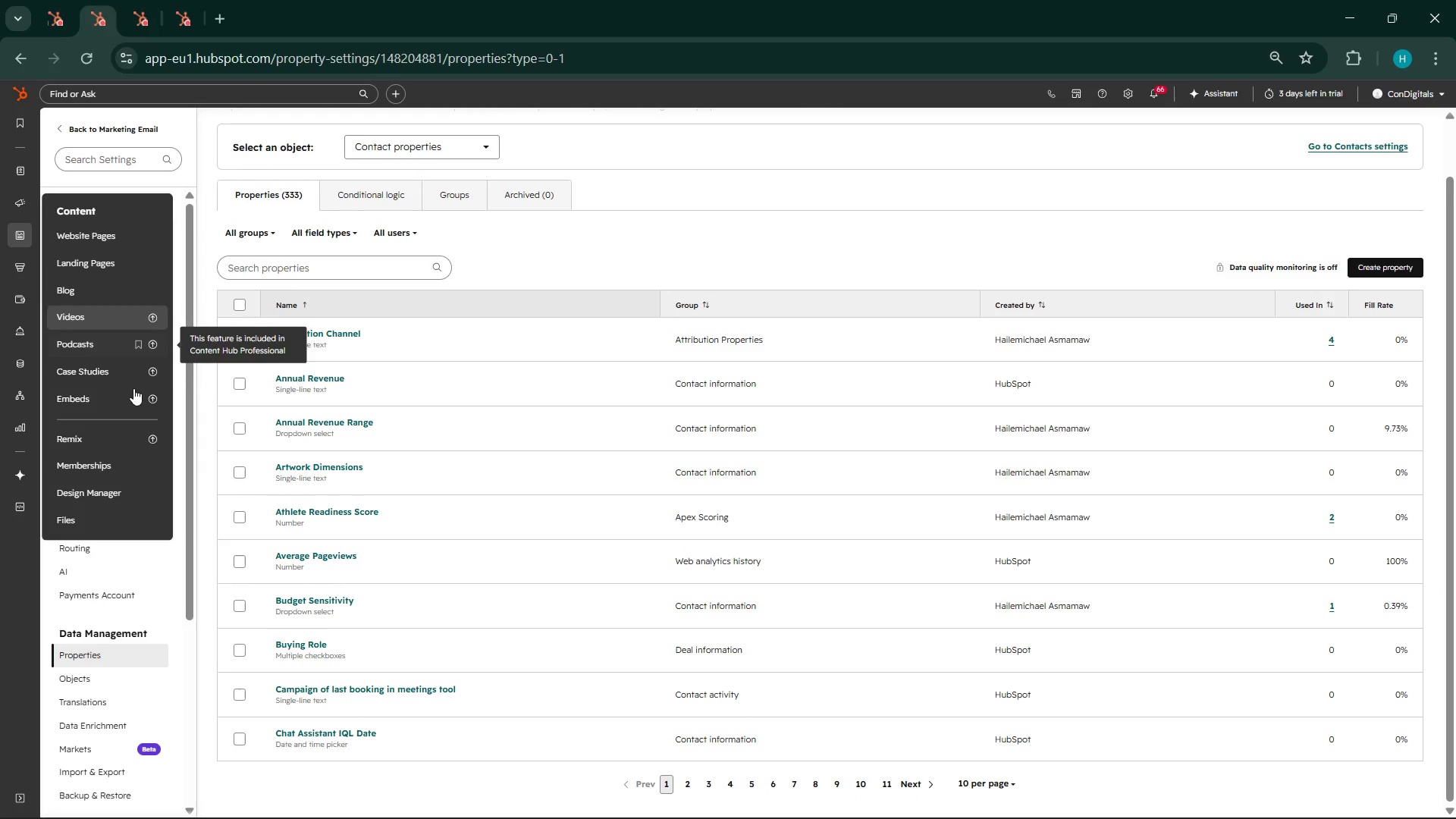 
left_click([129, 2])
 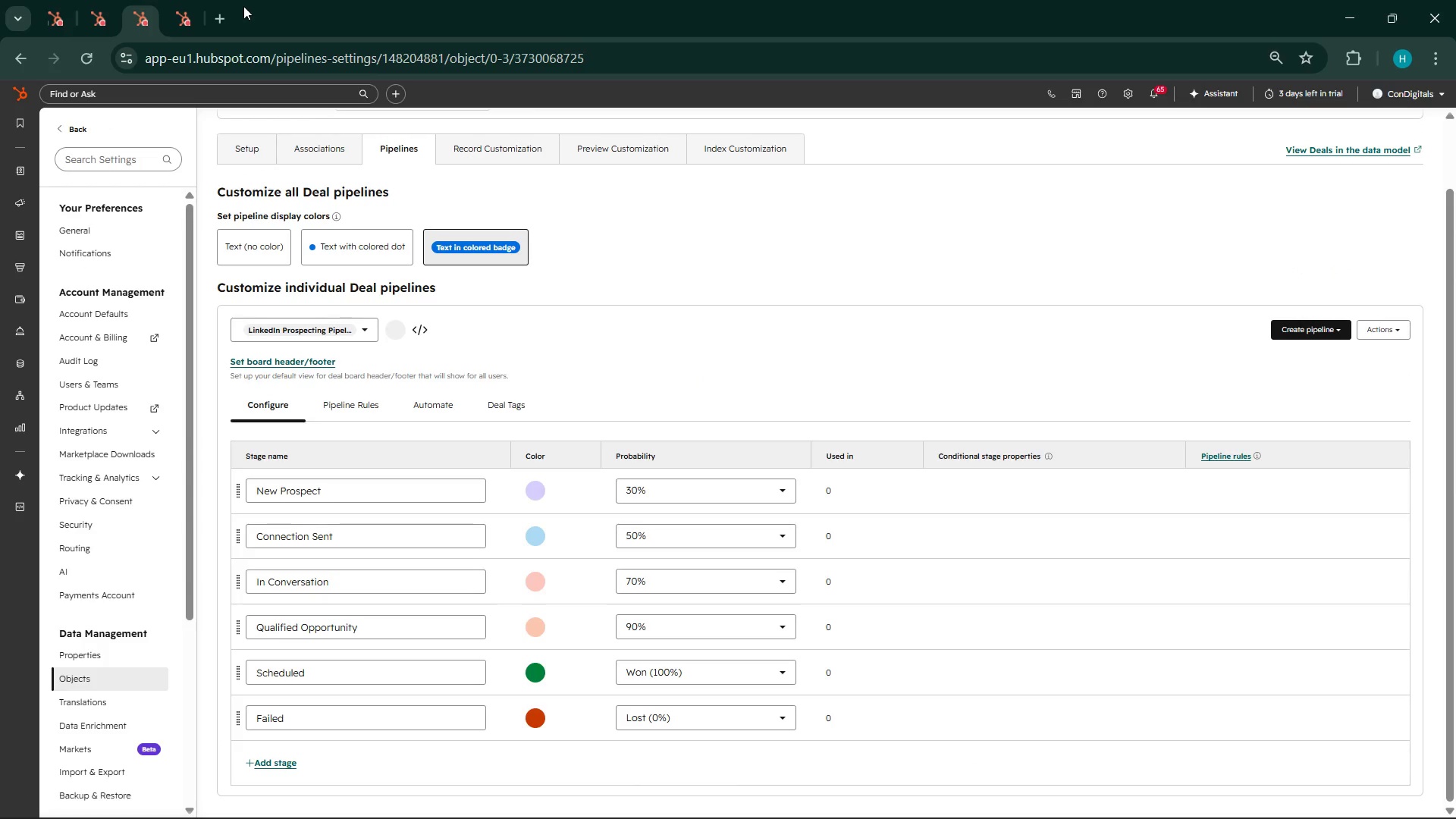 
left_click([195, 0])
 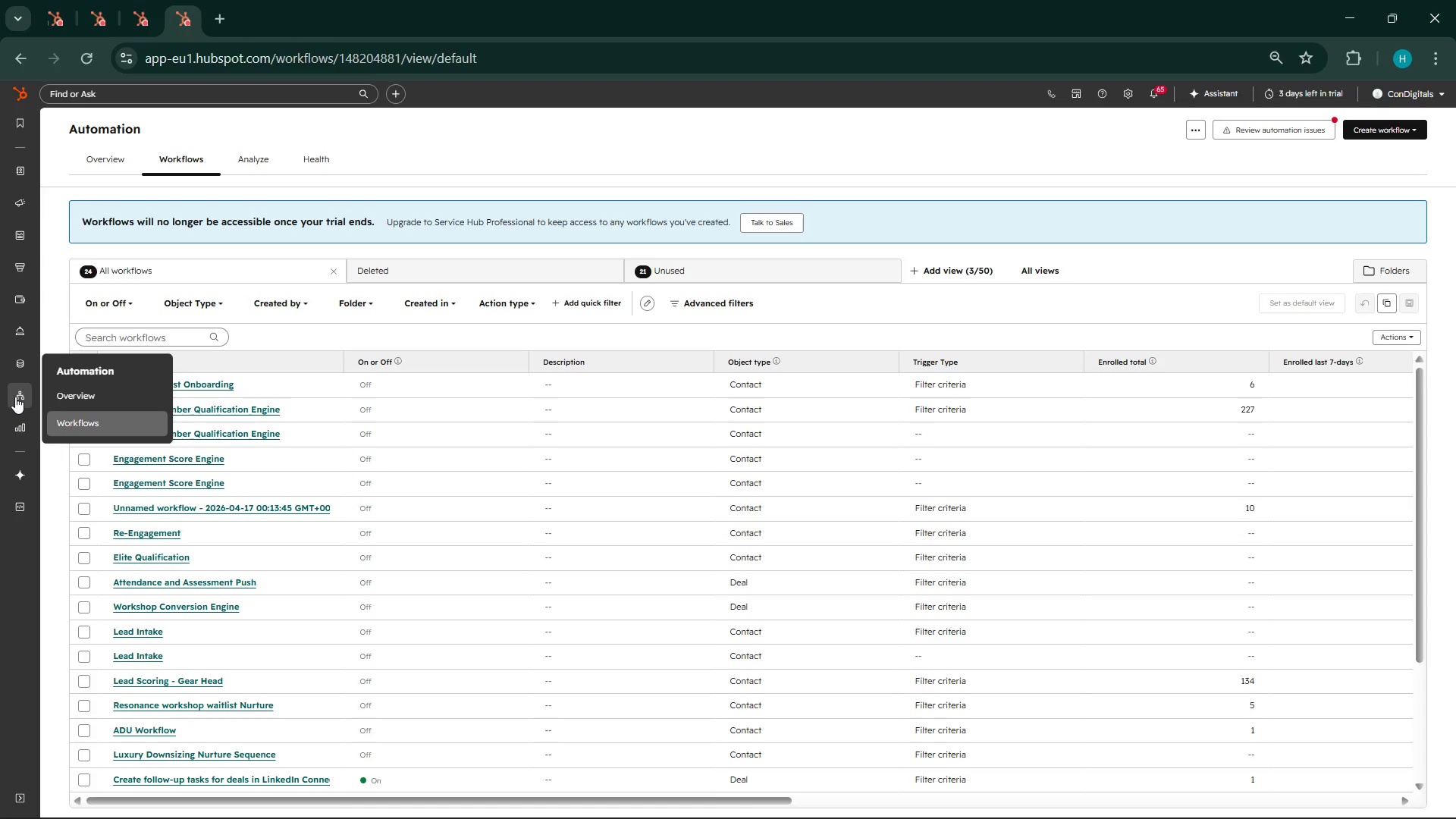 
wait(5.47)
 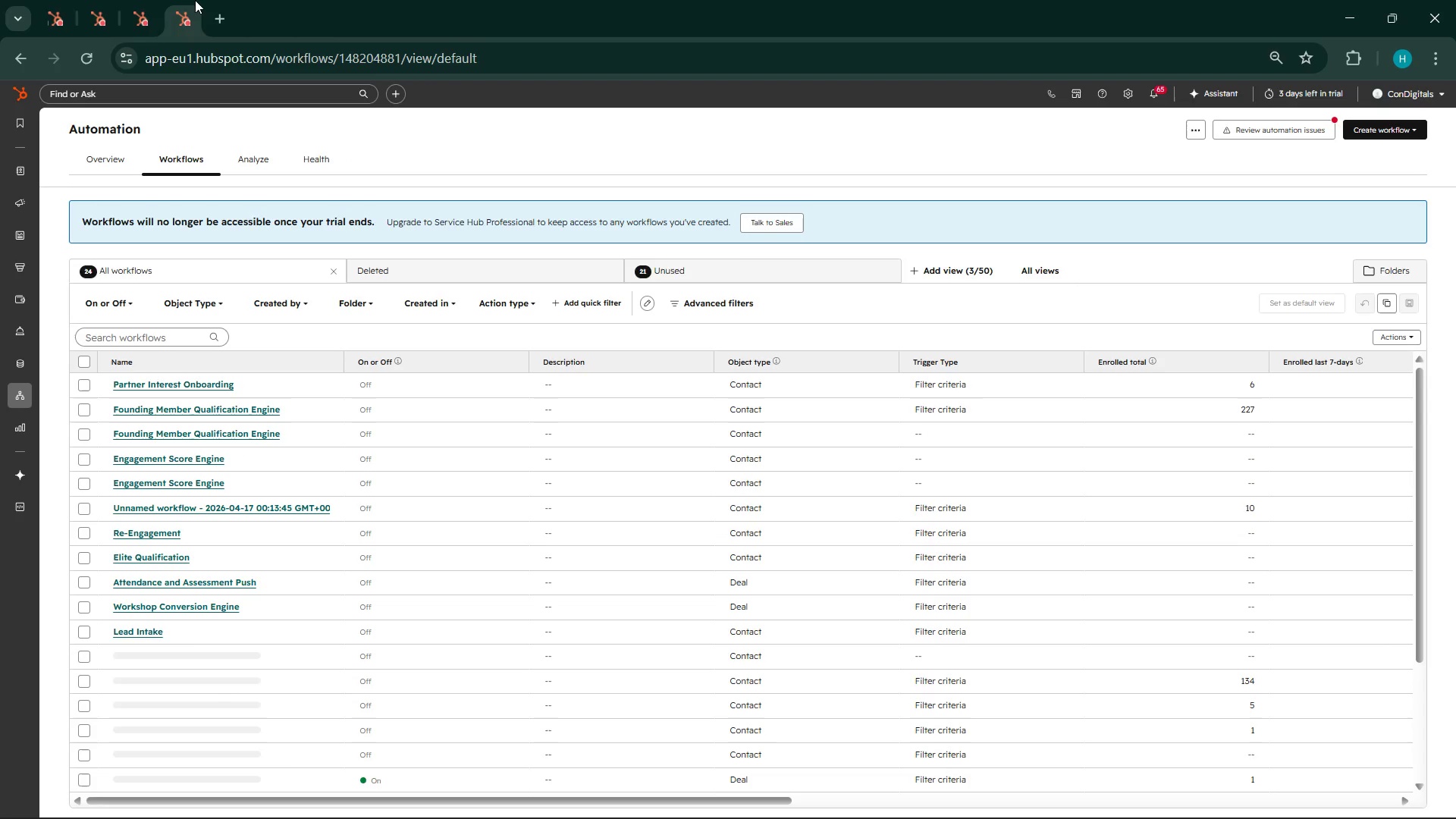 
left_click([103, 81])
 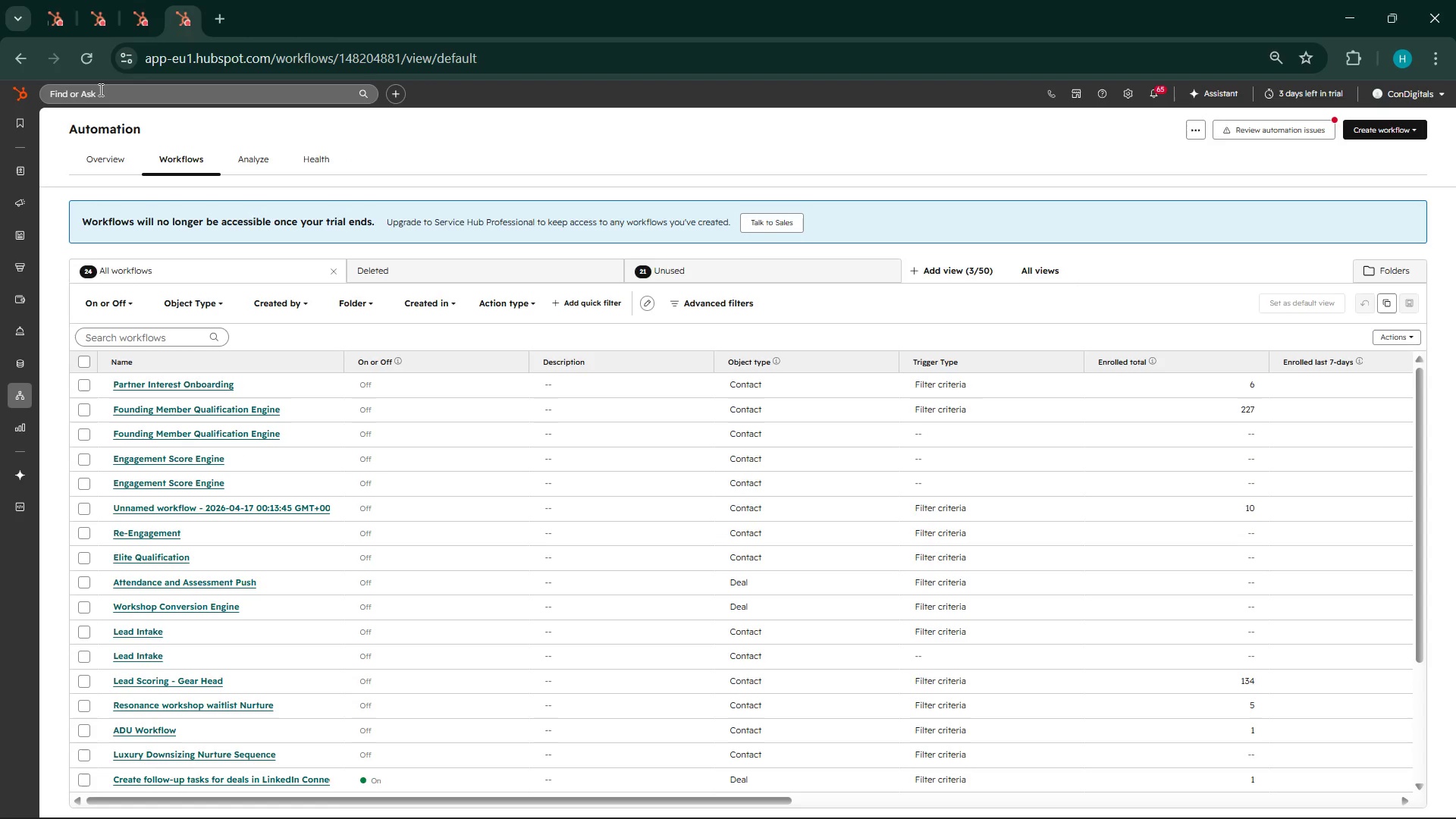 
left_click([99, 89])
 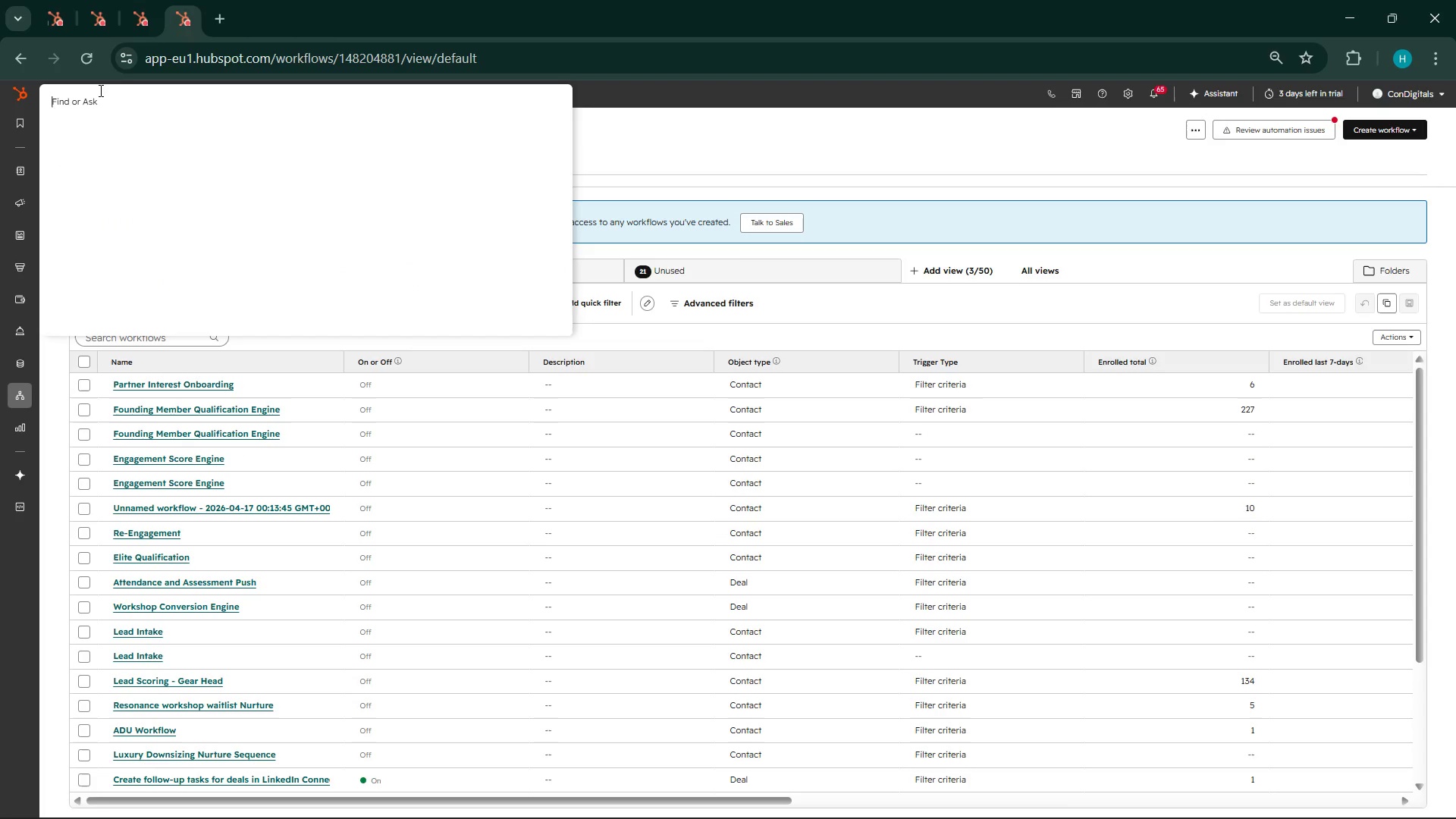 
type(seq)
 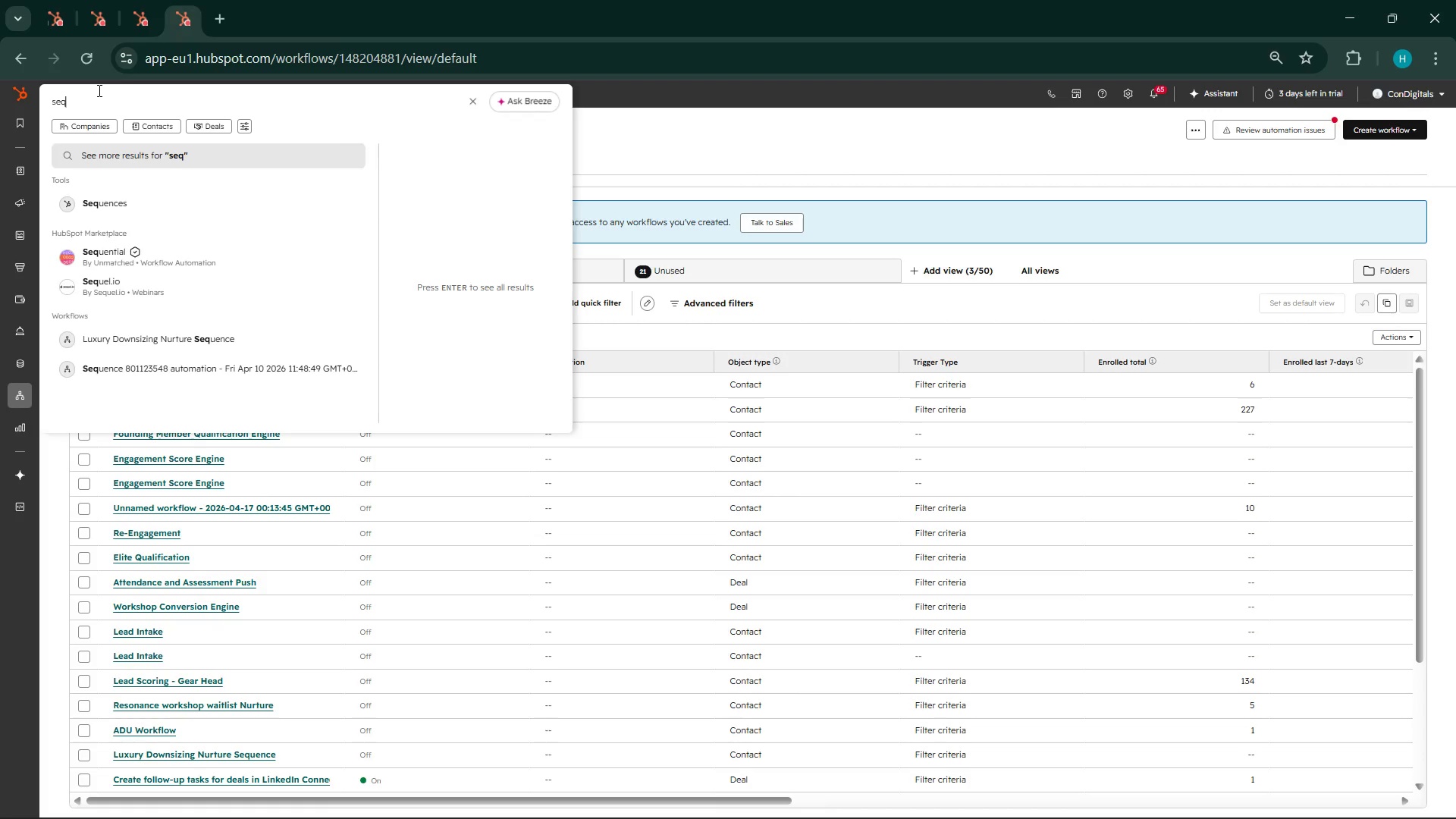 
left_click([120, 201])
 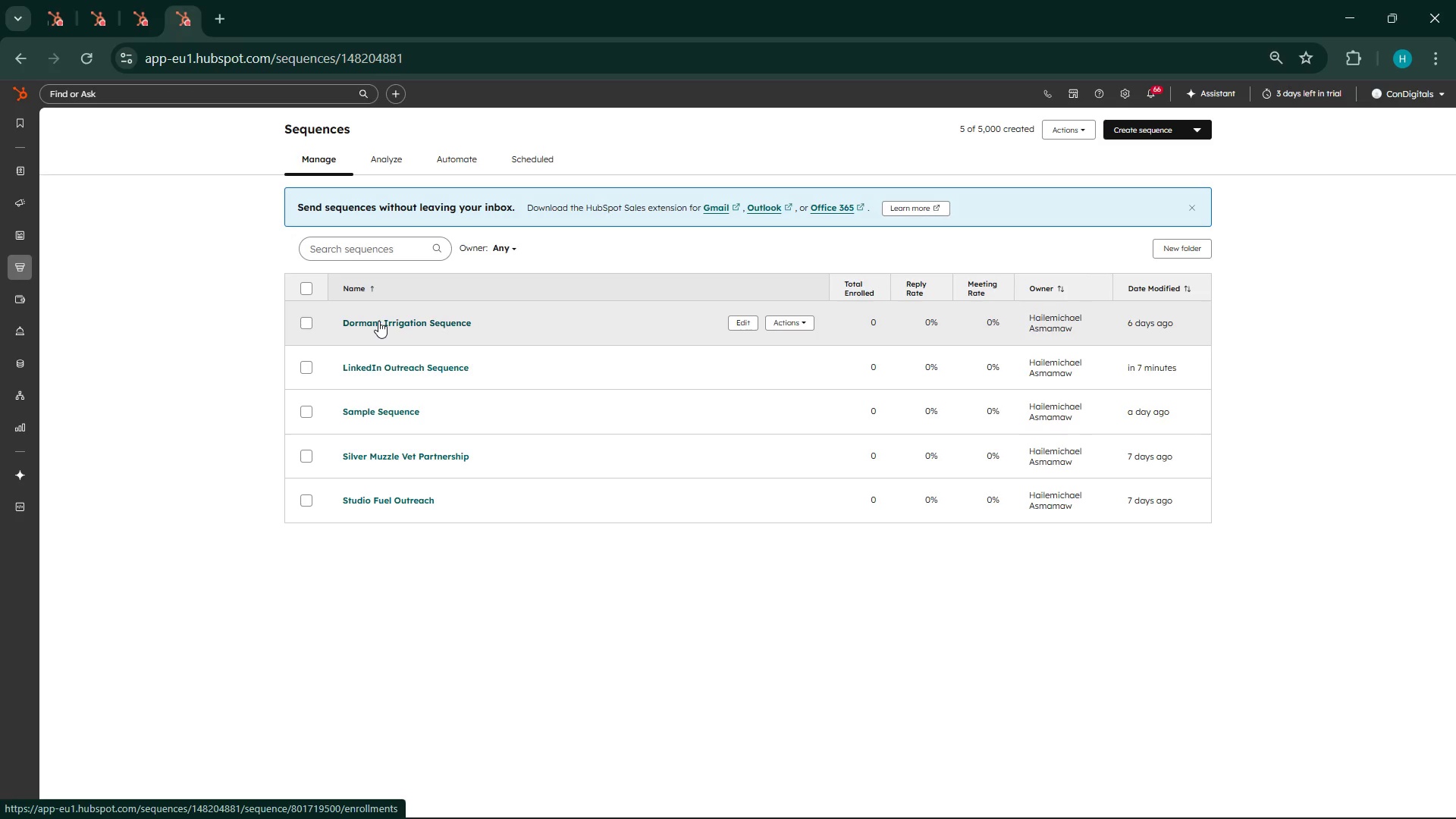 
wait(25.89)
 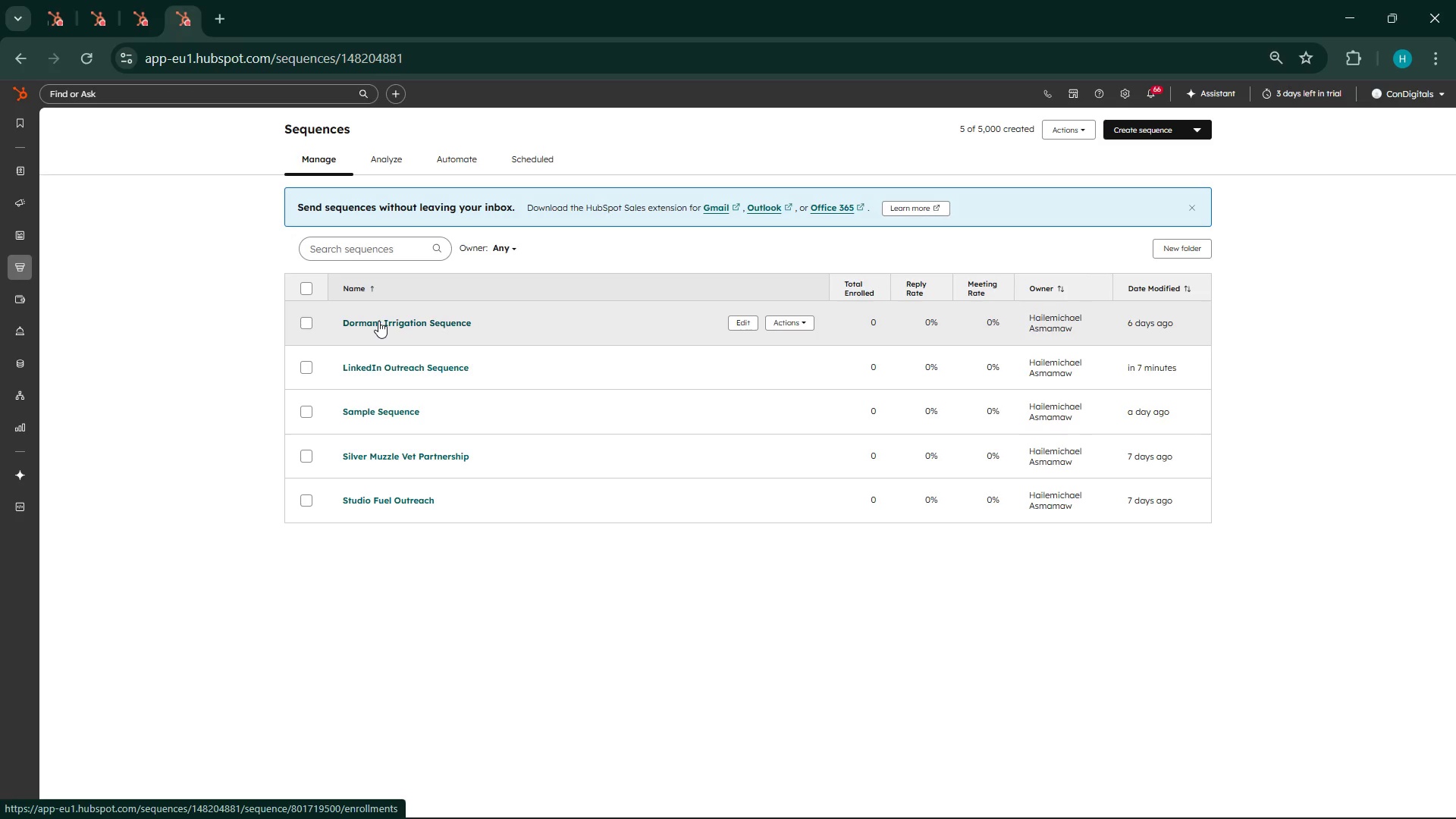 
left_click([1190, 134])
 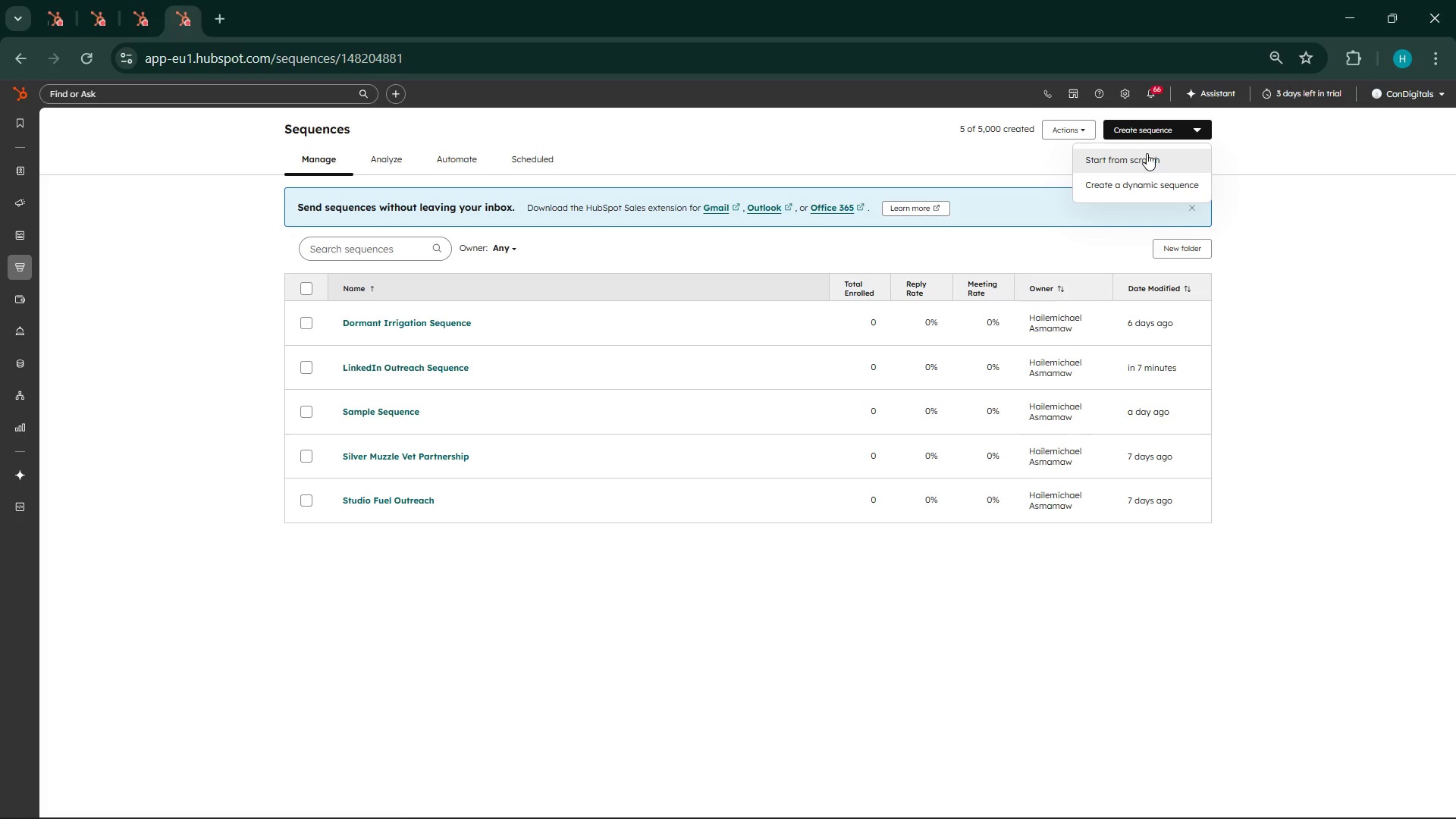 
left_click([1147, 153])
 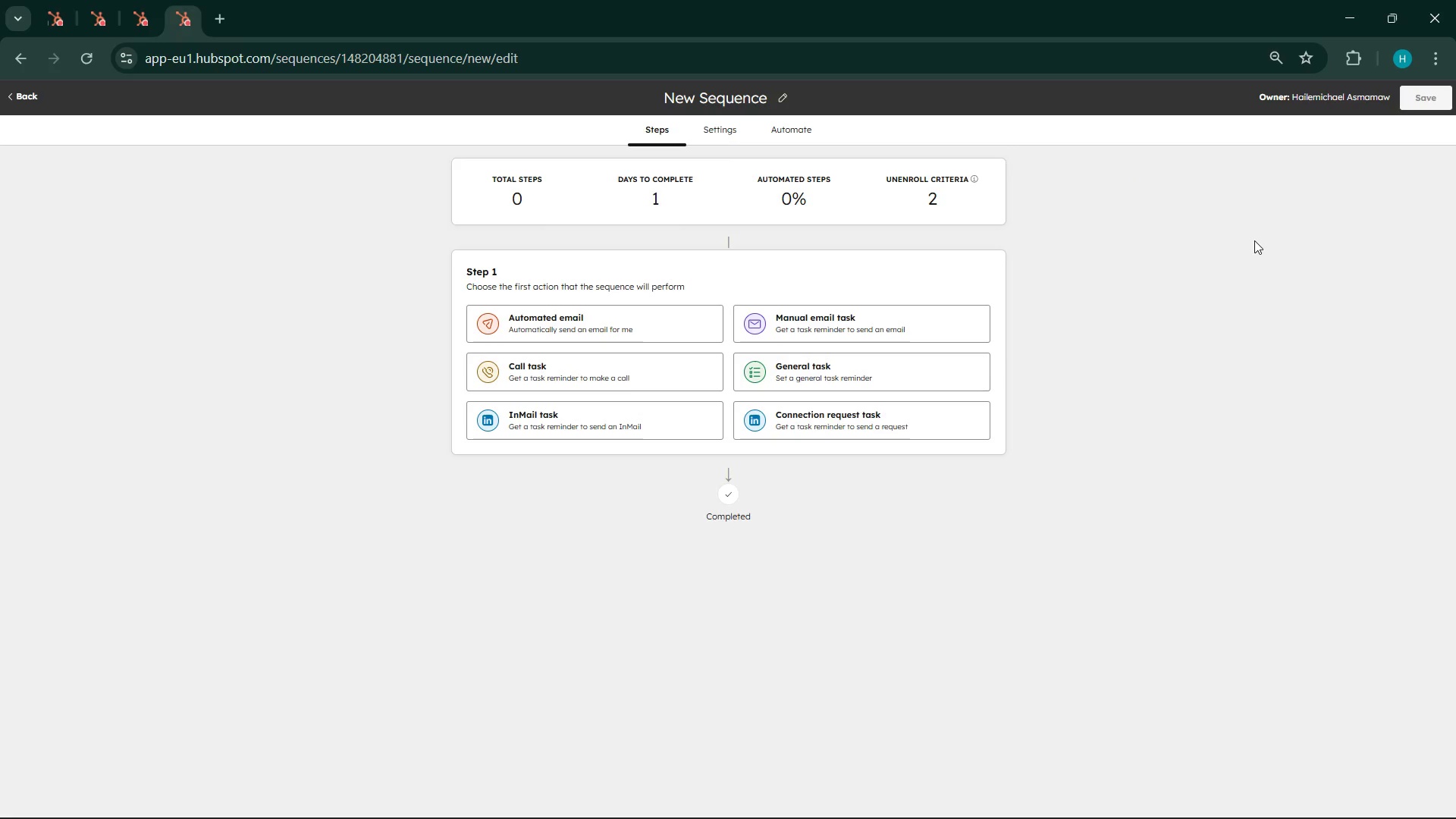 
wait(79.7)
 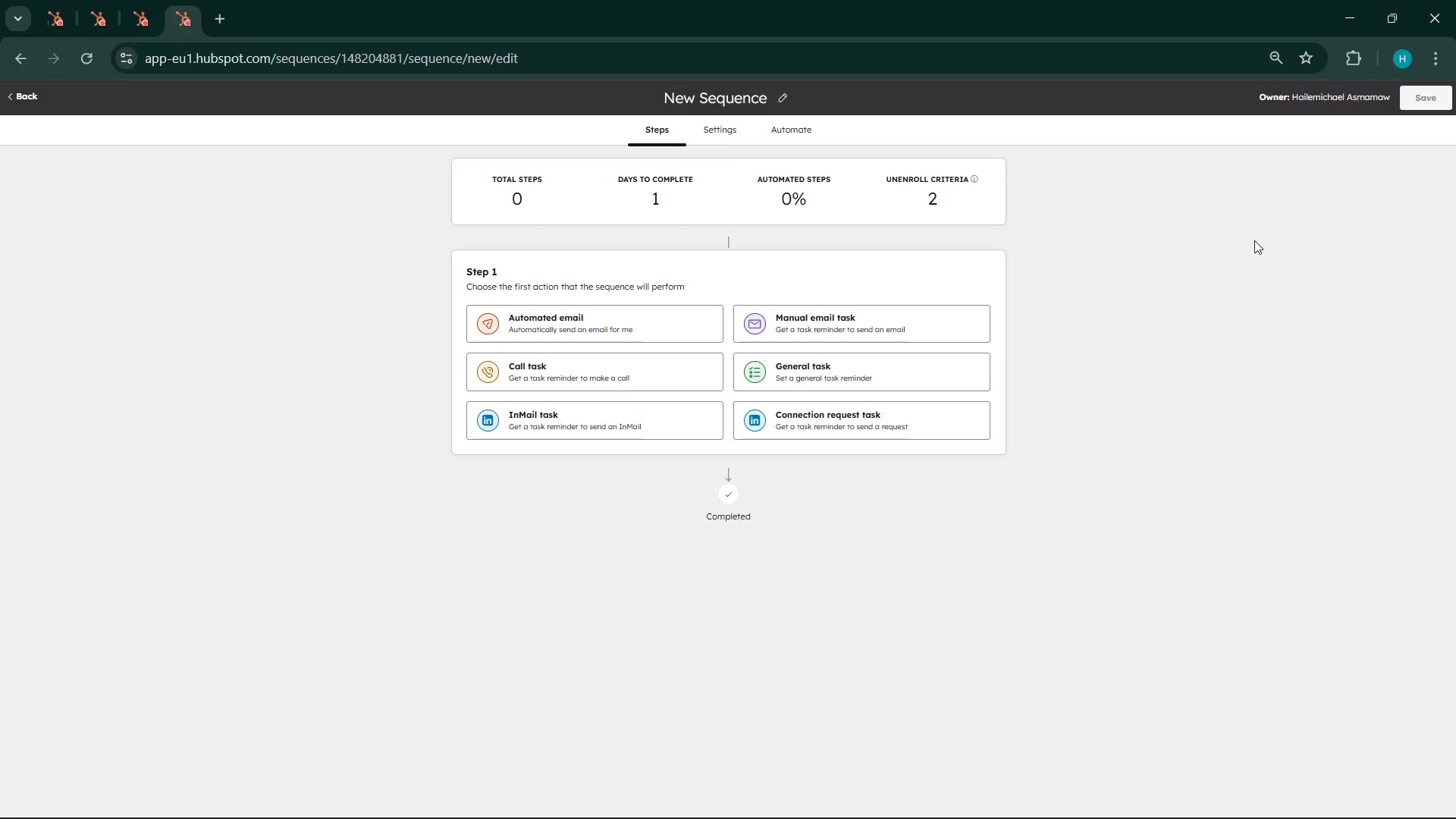 
left_click([896, 425])
 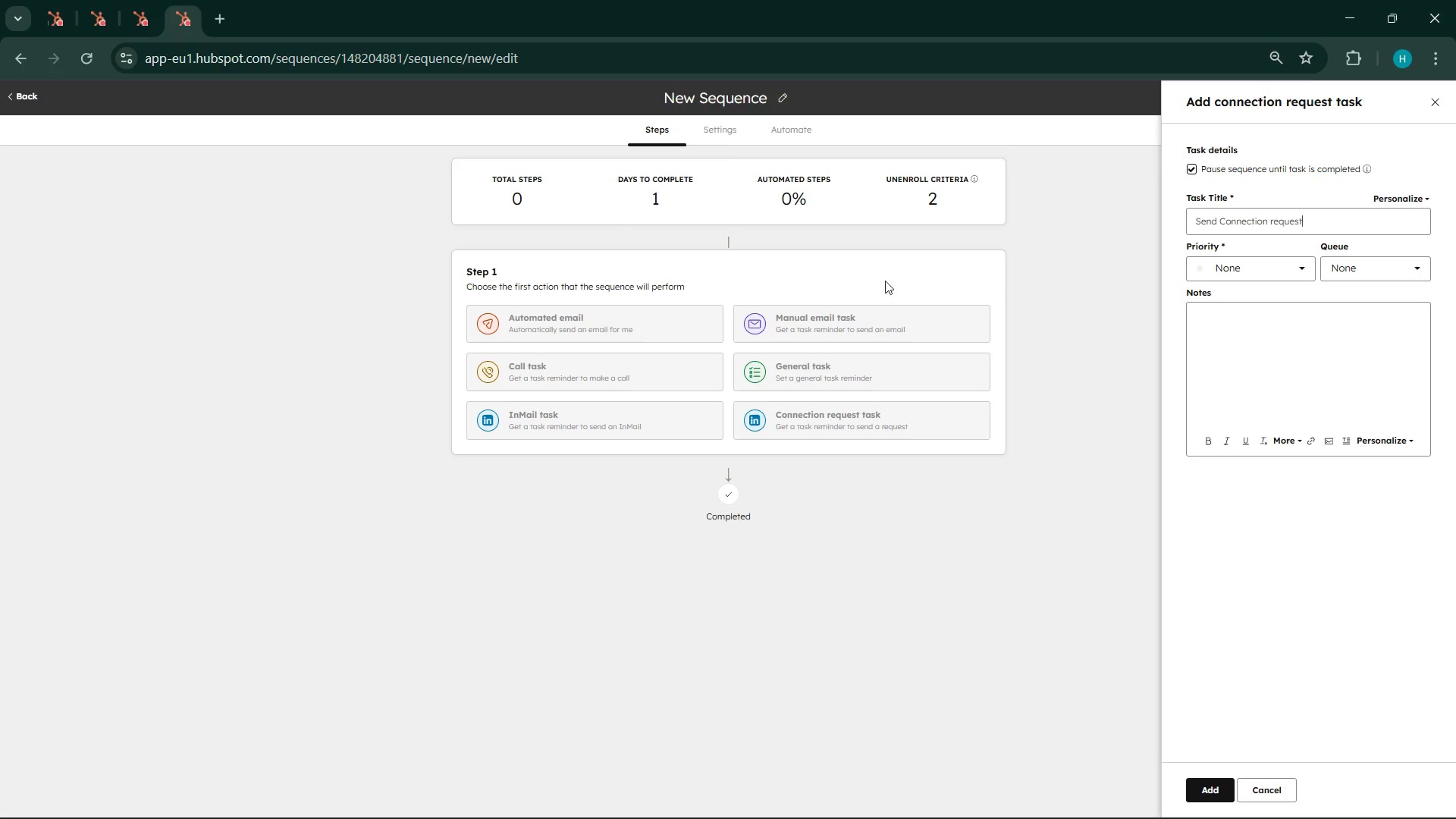 
wait(80.62)
 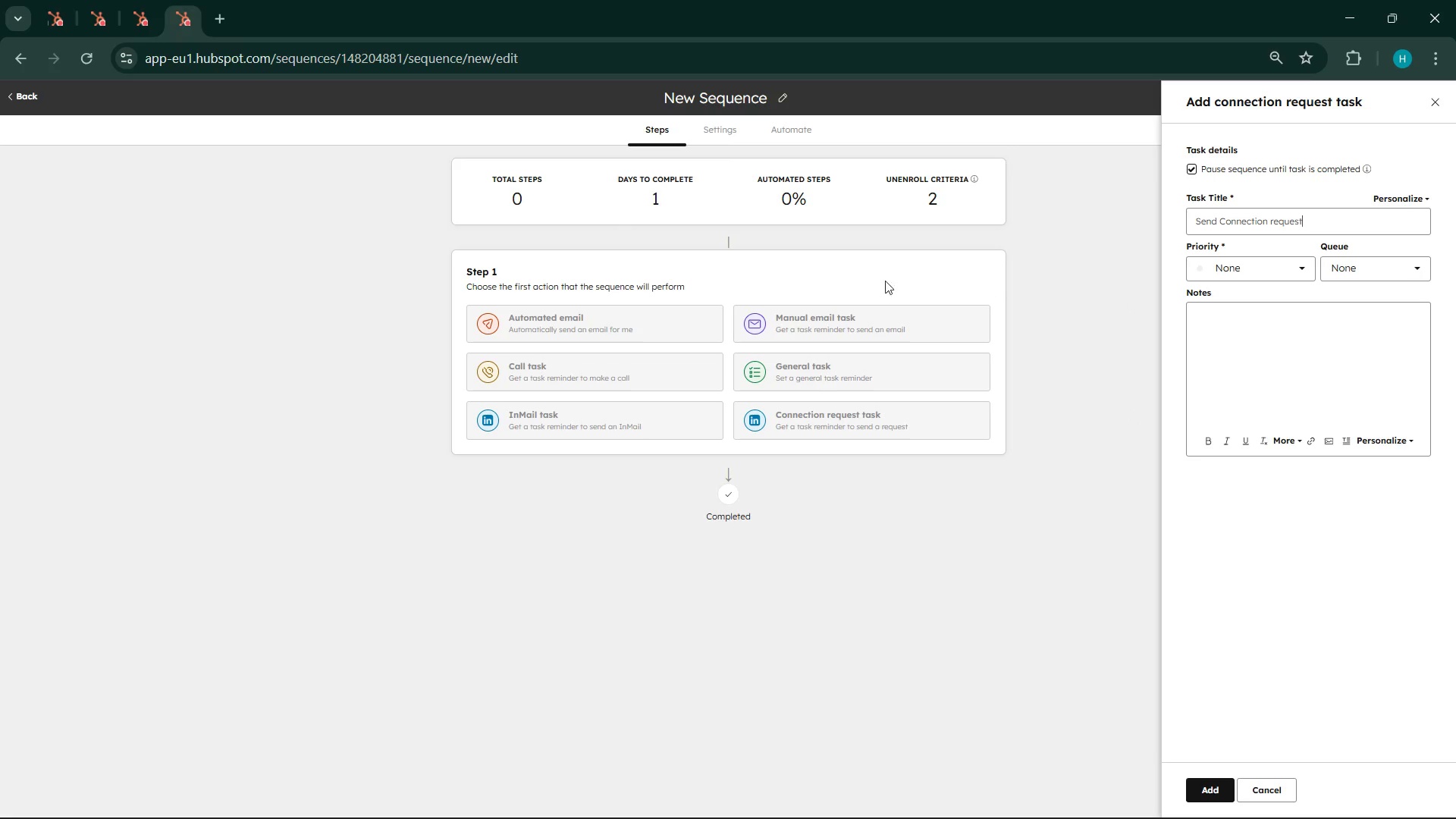 
scroll: coordinate [1290, 266], scroll_direction: down, amount: 1.0
 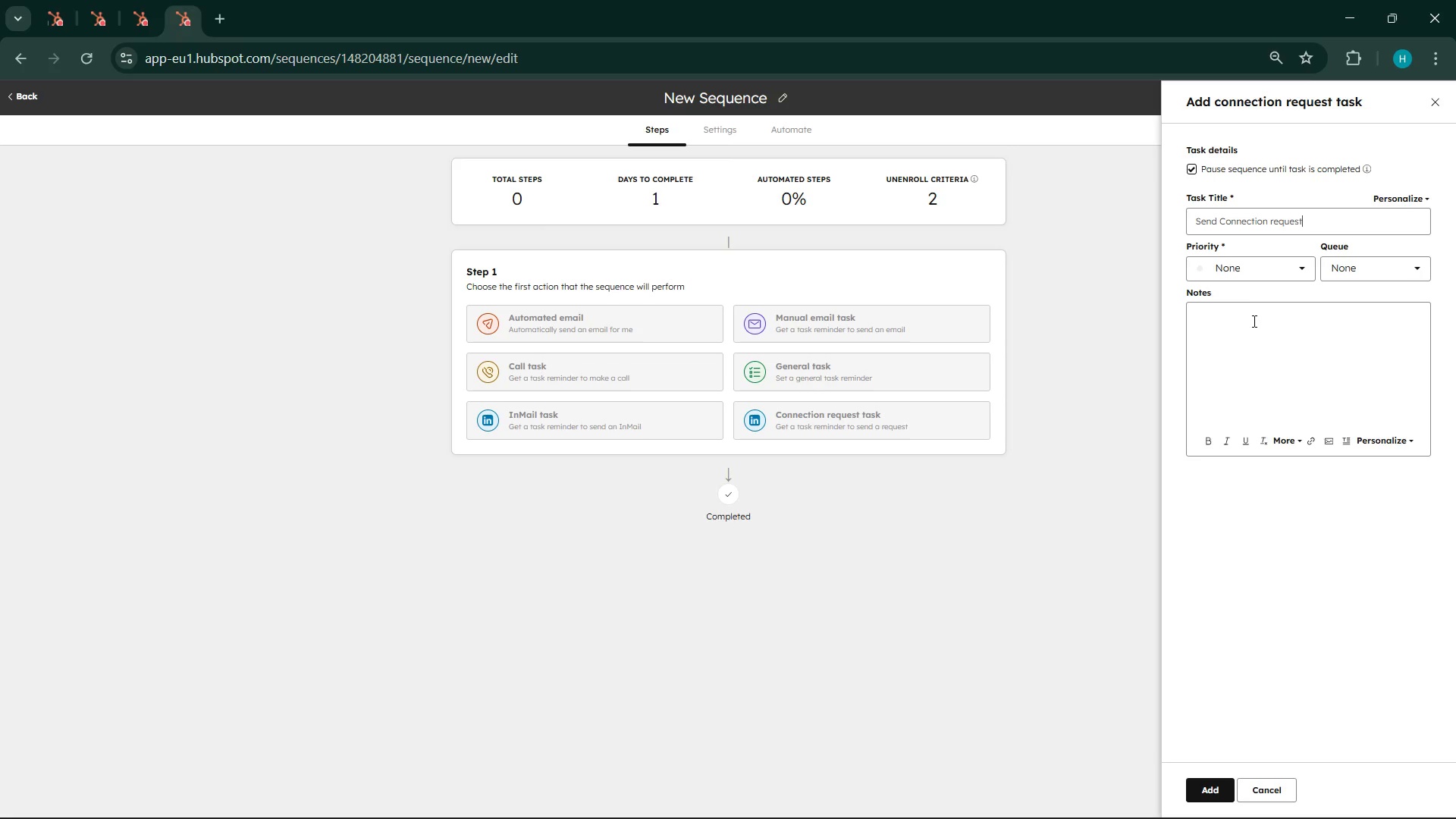 
left_click([1253, 321])
 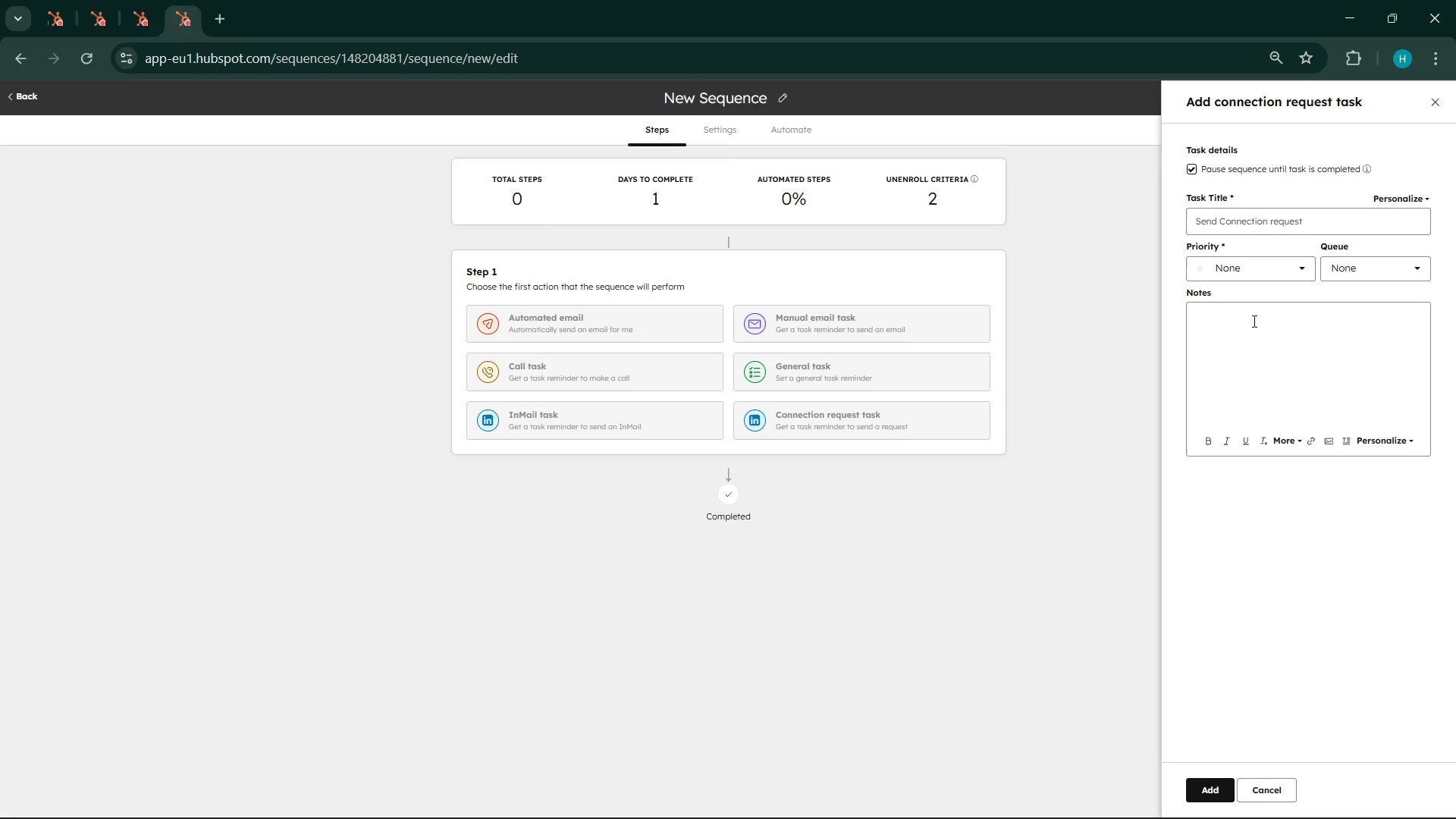 
scroll: coordinate [1256, 372], scroll_direction: down, amount: 1.0
 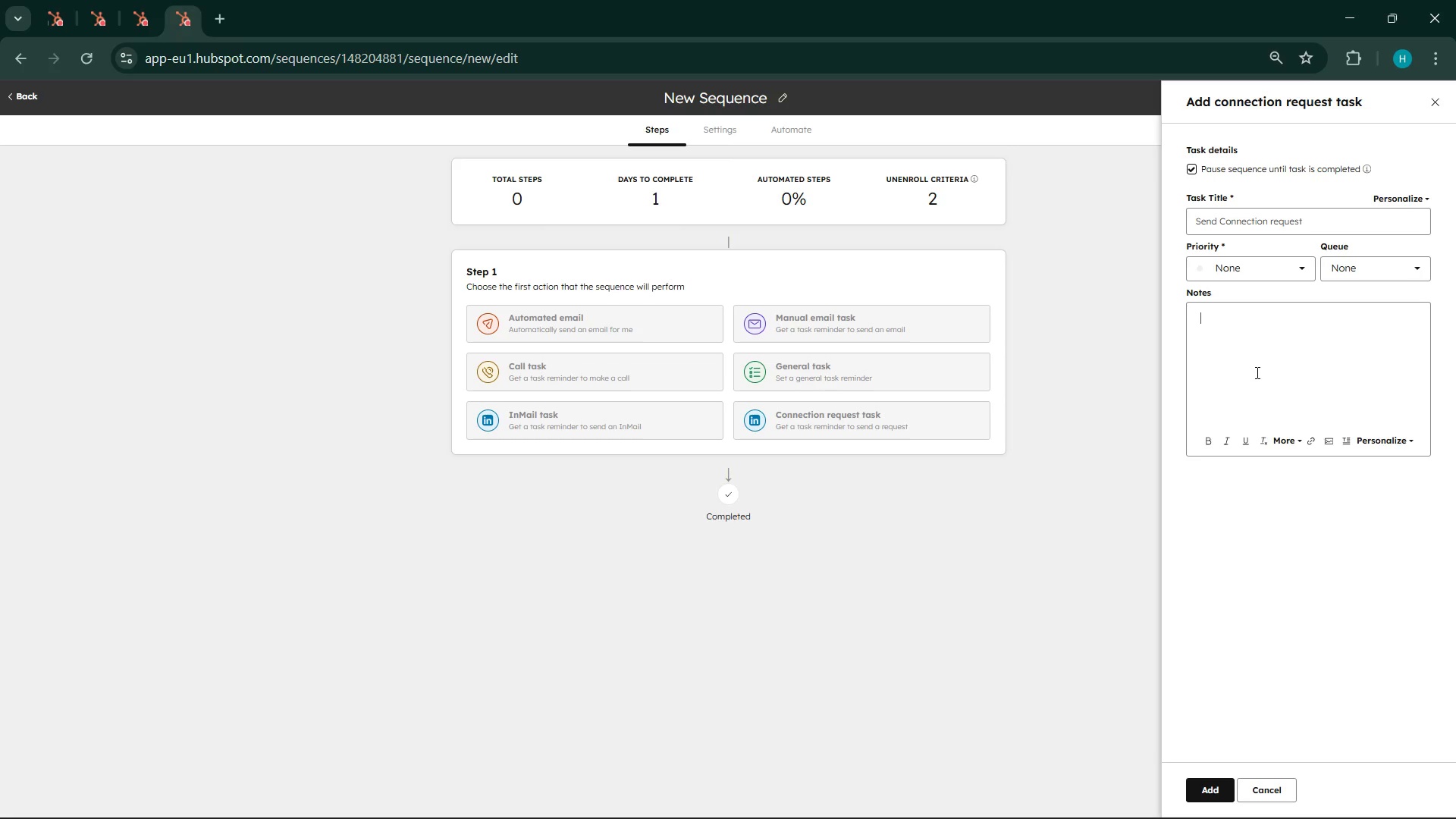 
wait(18.68)
 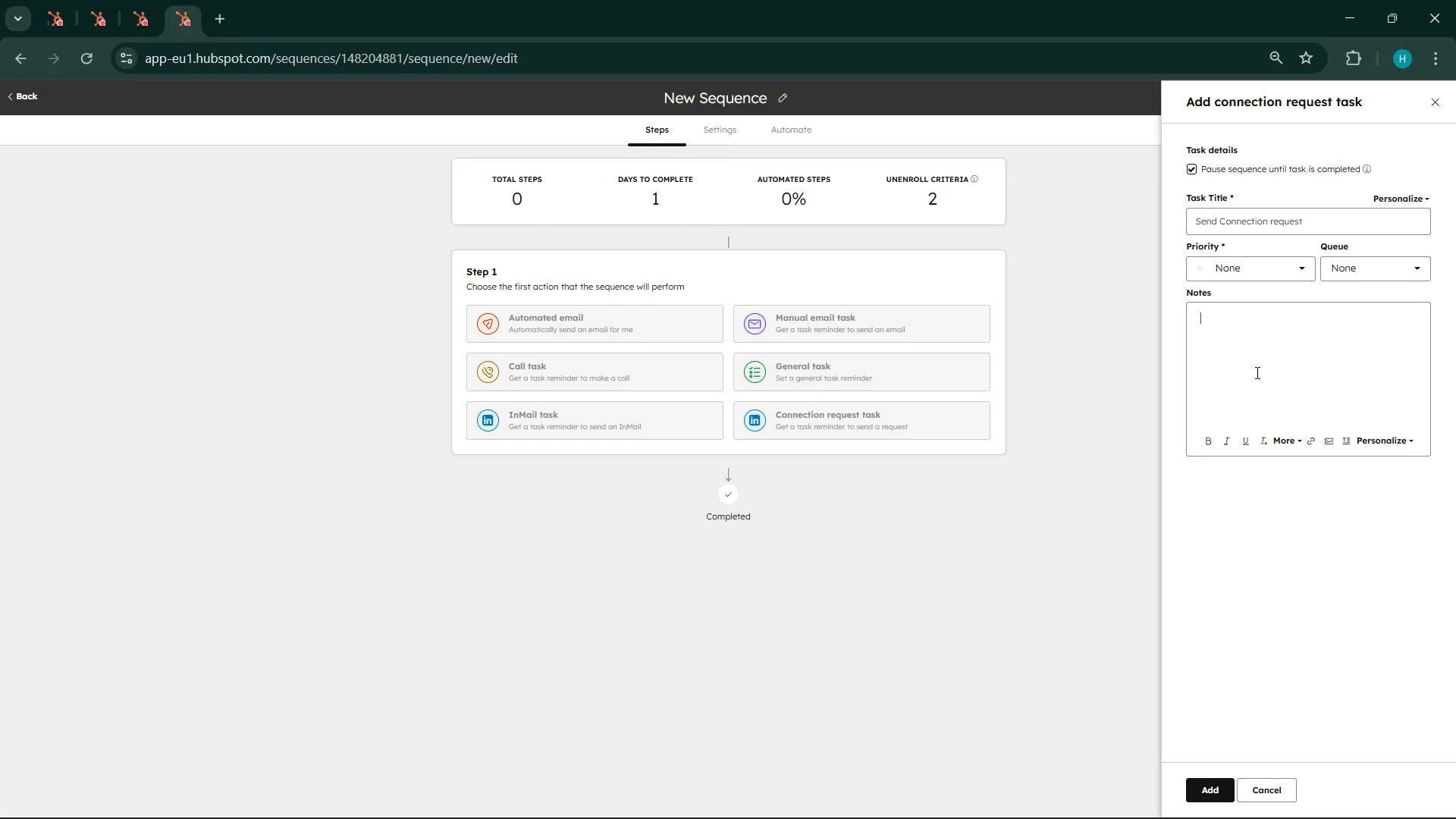 
left_click([1216, 336])
 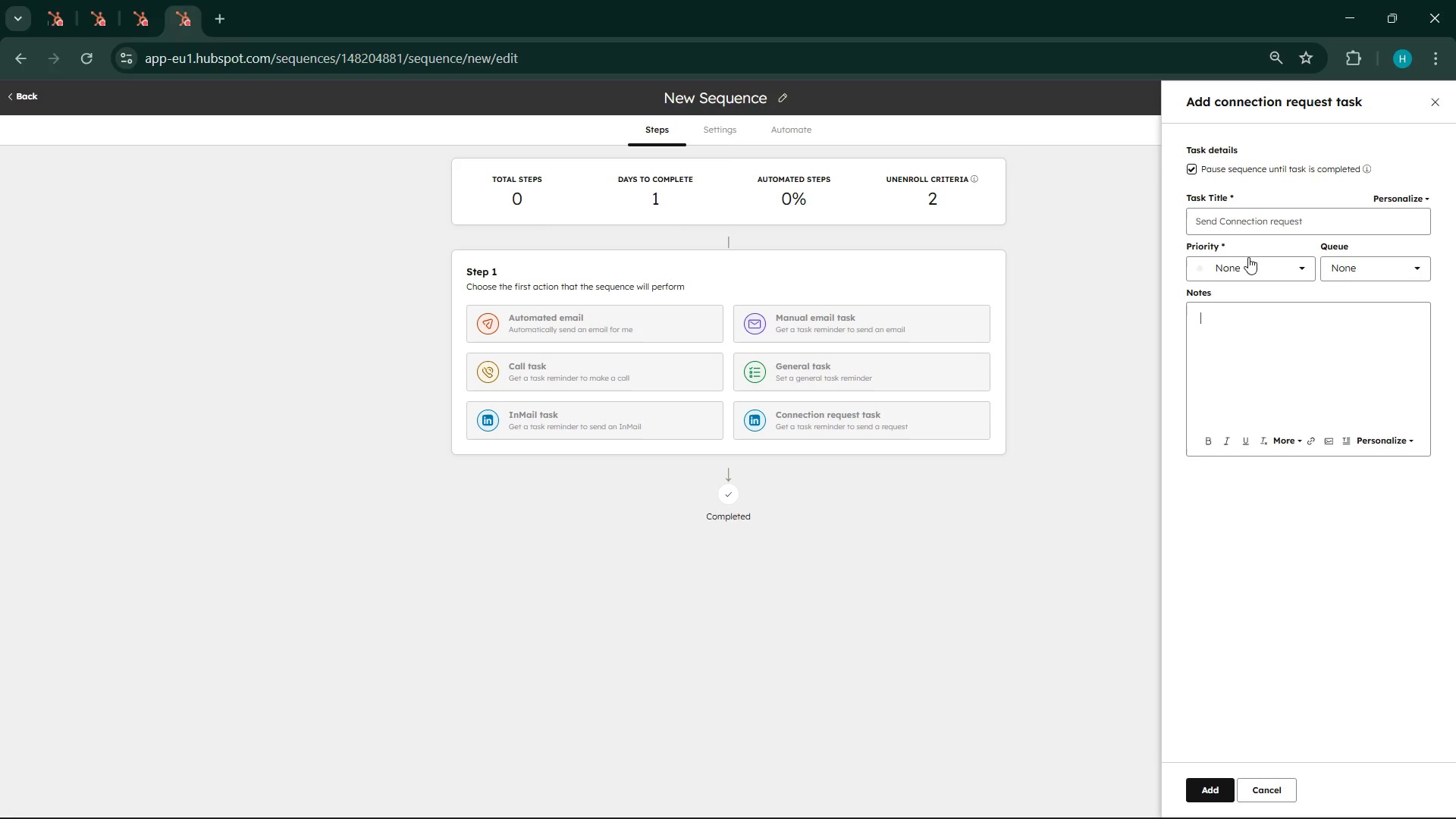 
wait(18.11)
 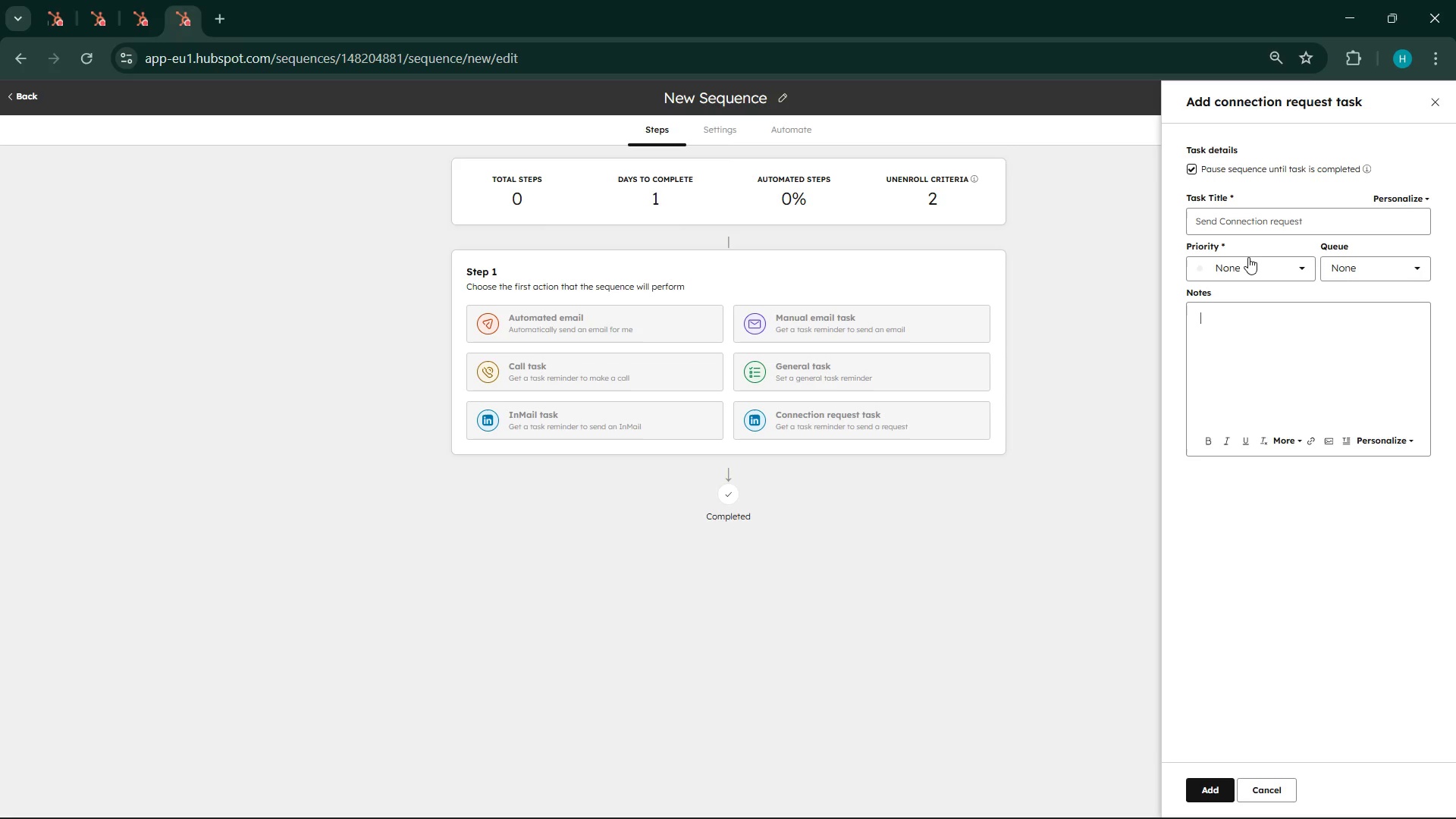 
type(Hi )
 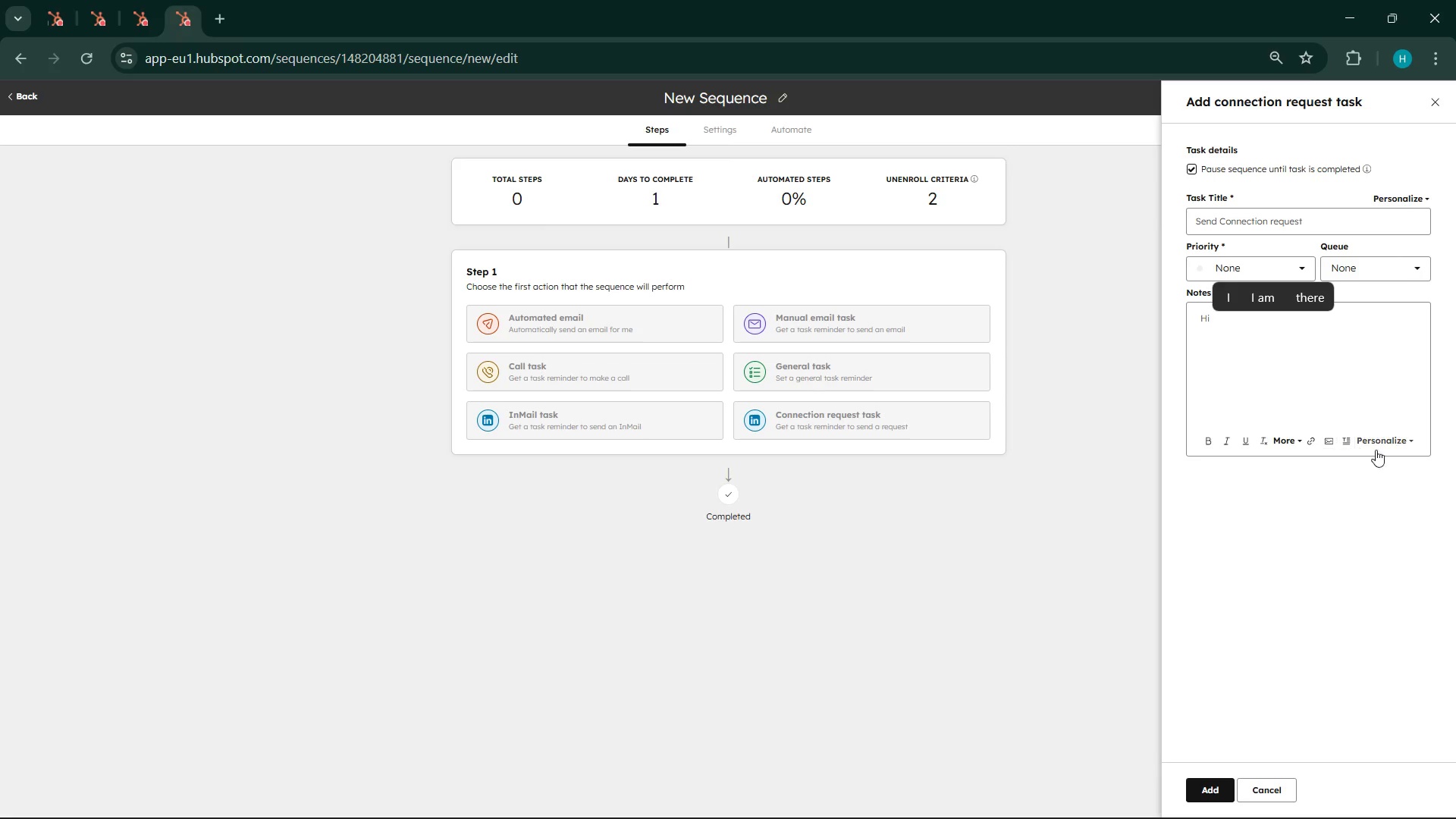 
left_click([1423, 440])
 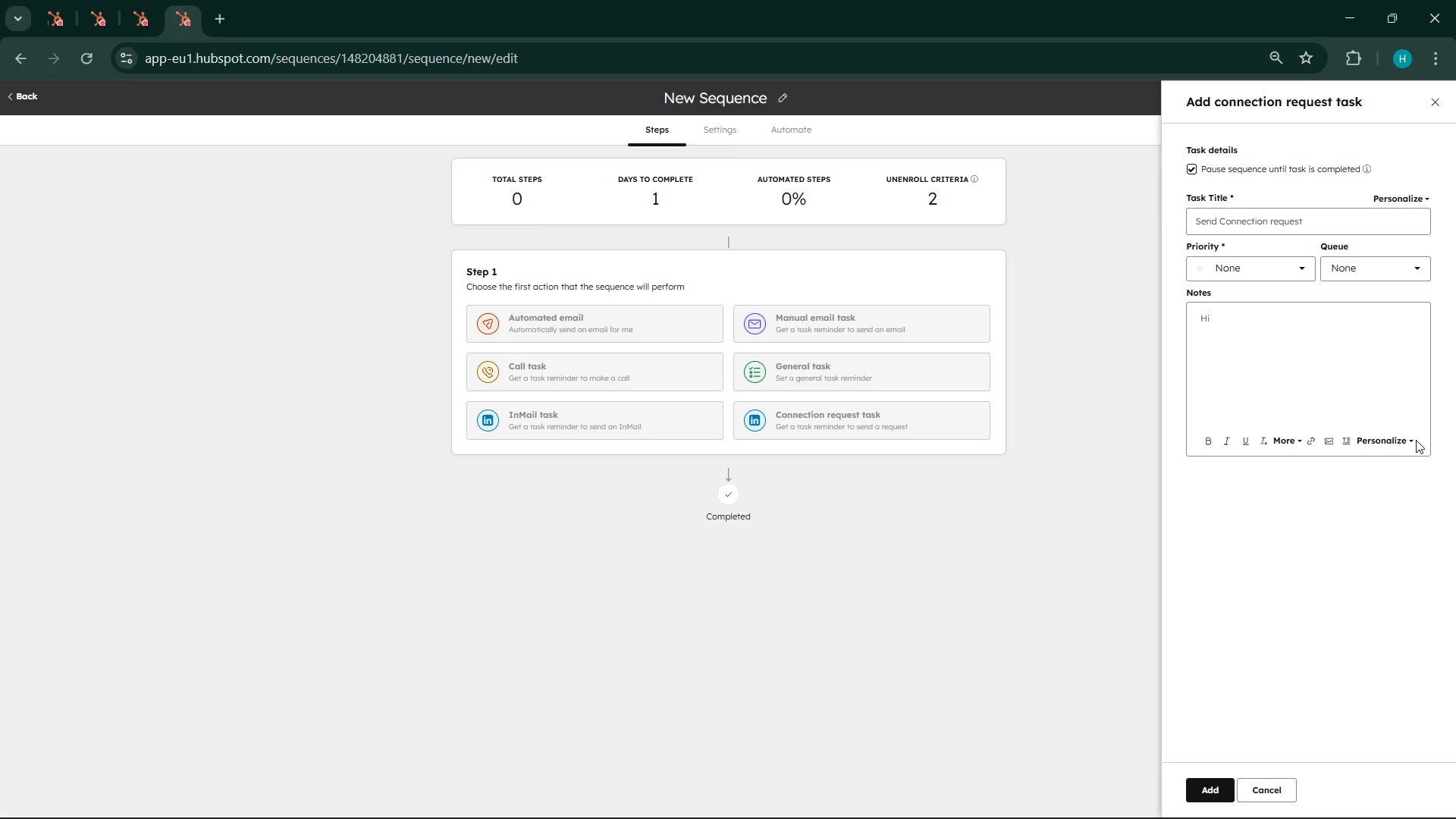 
left_click([1414, 440])
 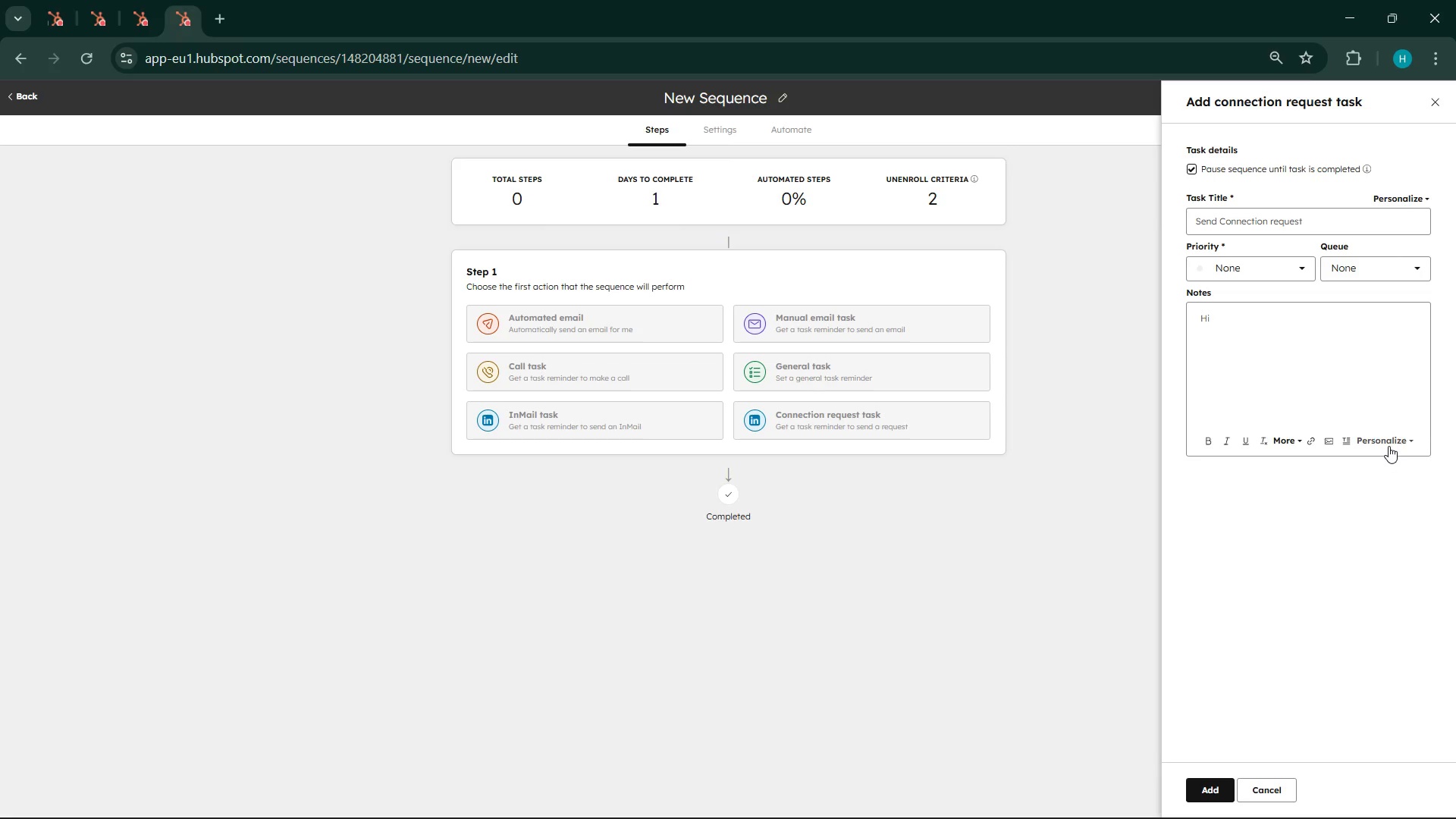 
left_click([1389, 446])
 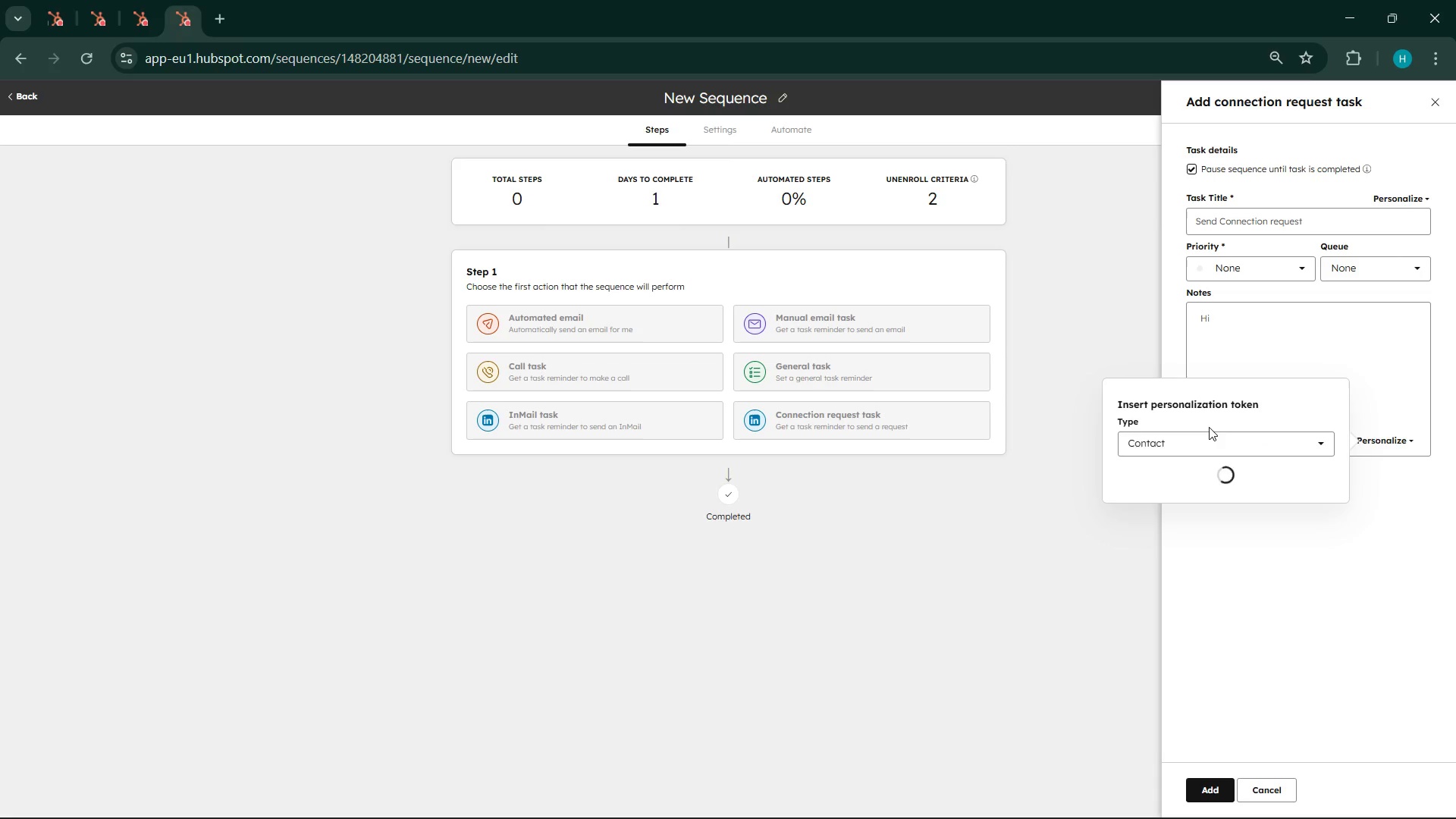 
left_click([1208, 433])
 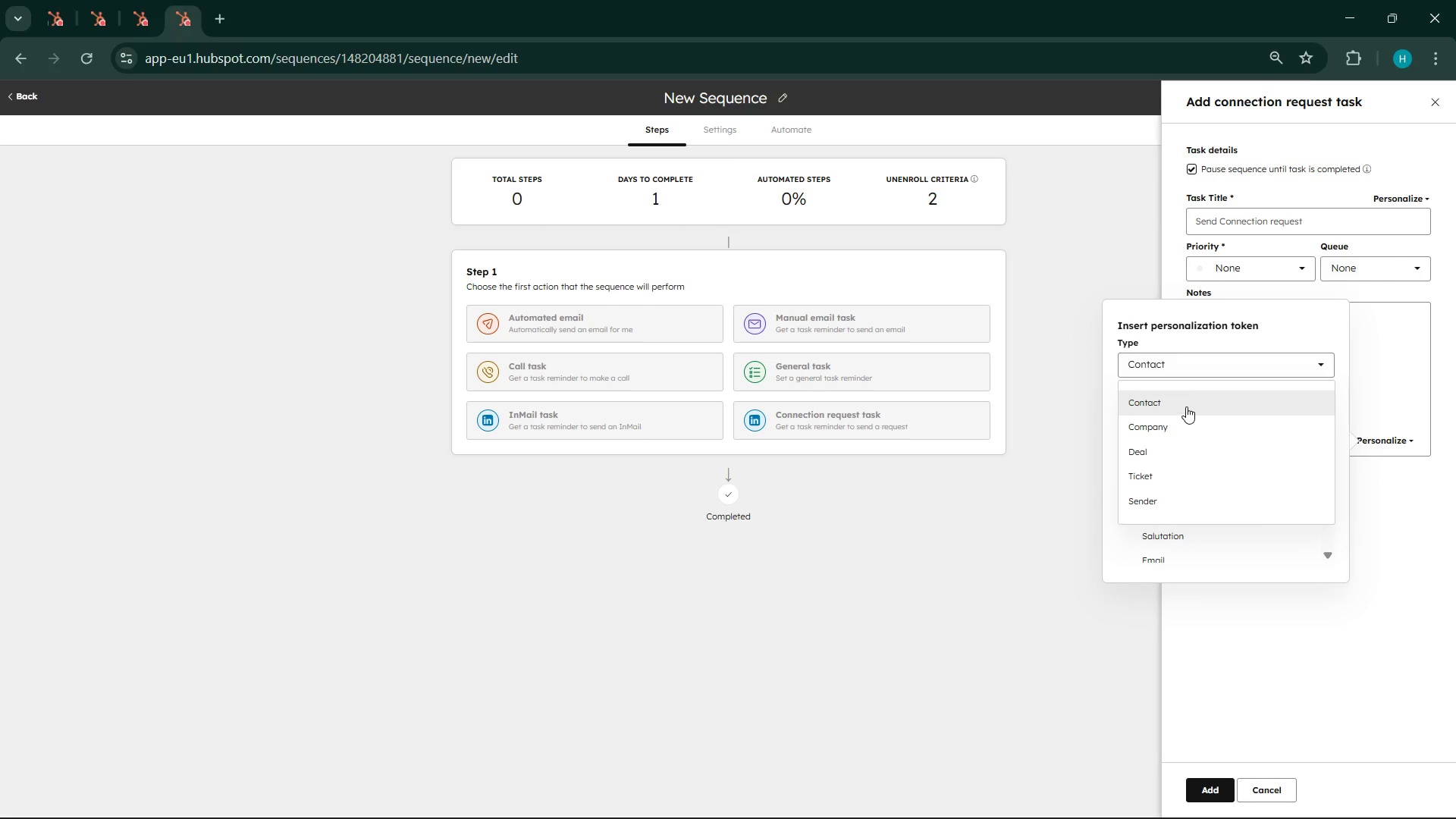 
left_click([1186, 406])
 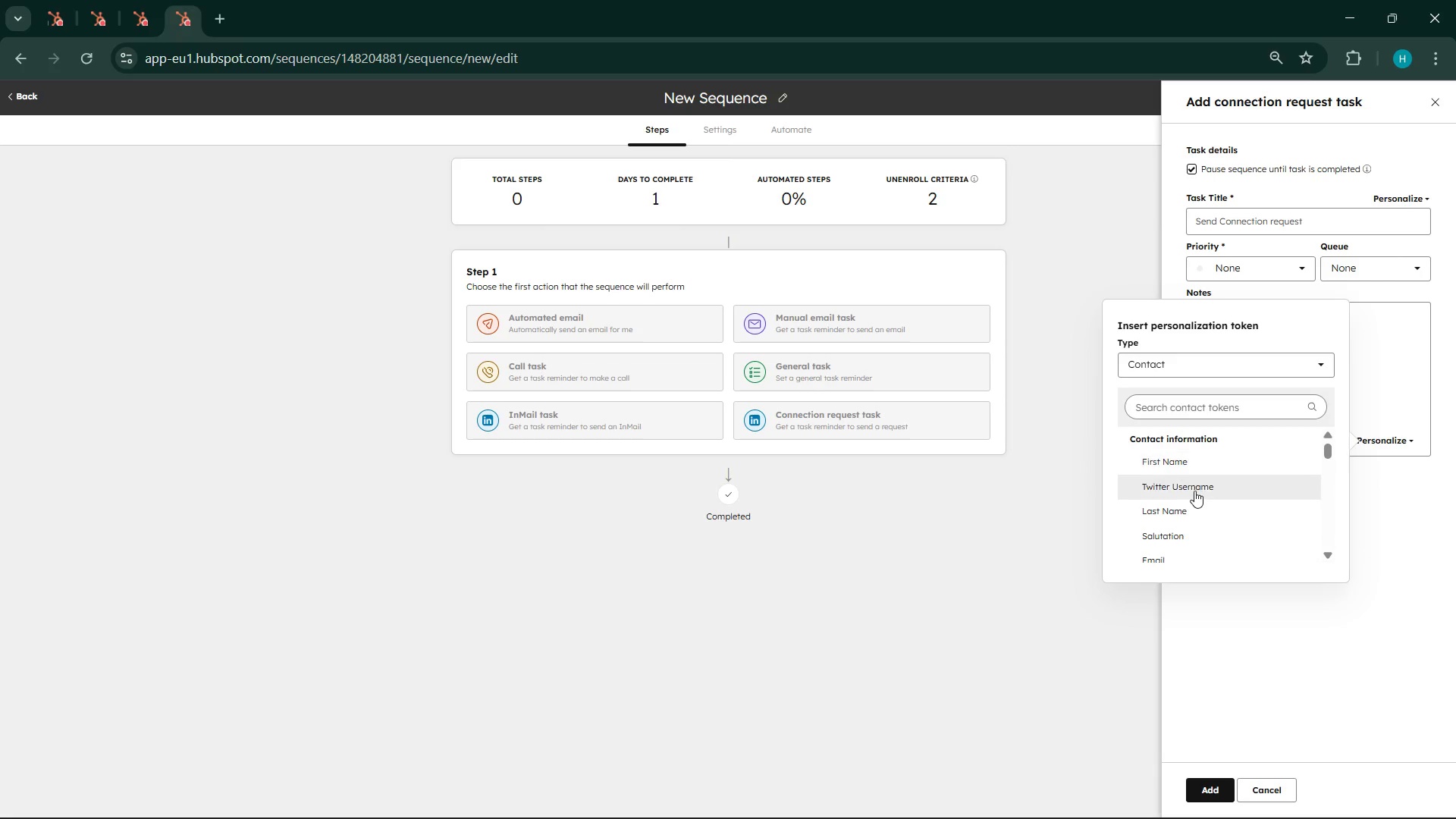 
mouse_move([1190, 486])
 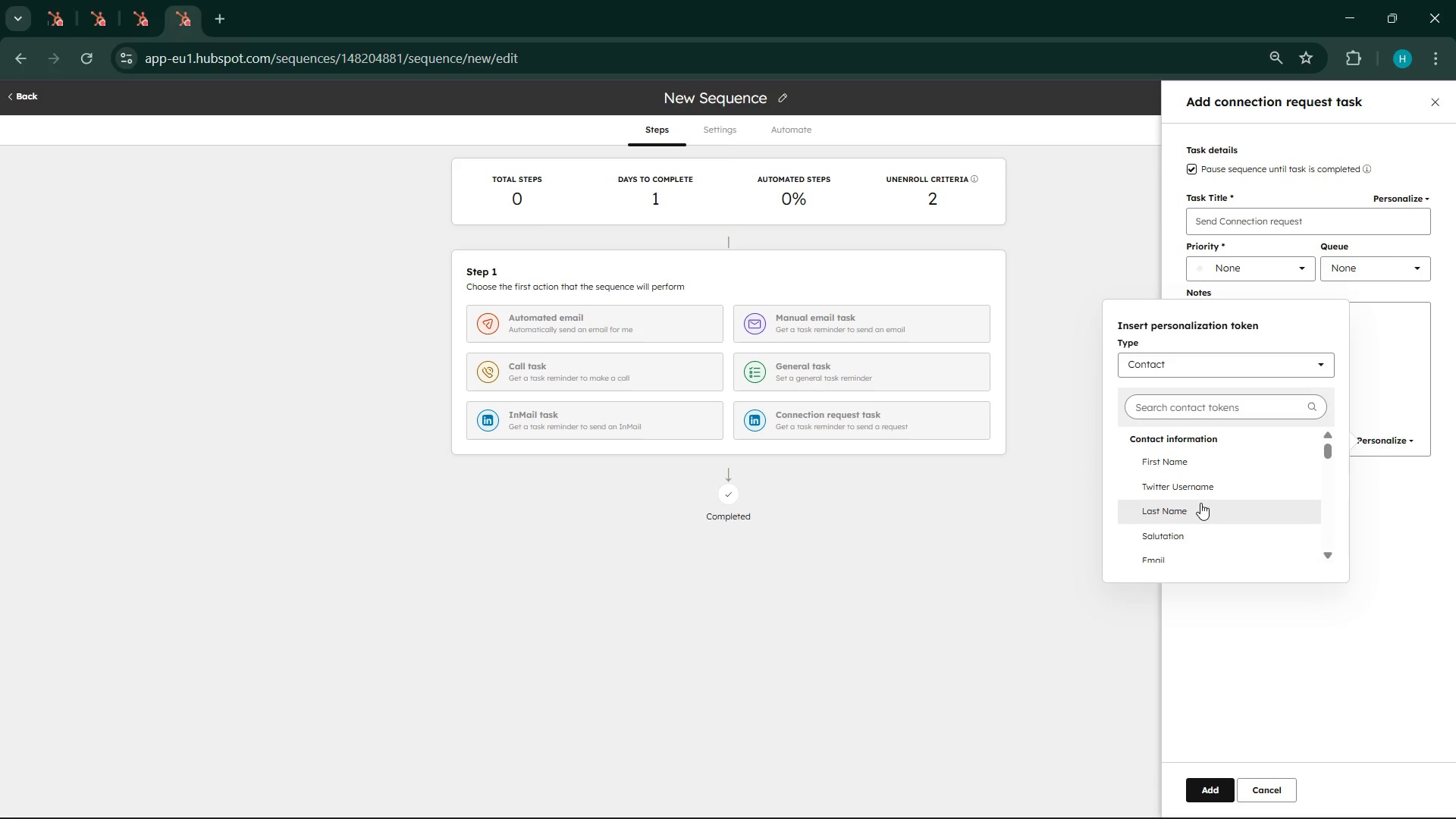 
scroll: coordinate [1200, 503], scroll_direction: down, amount: 1.0
 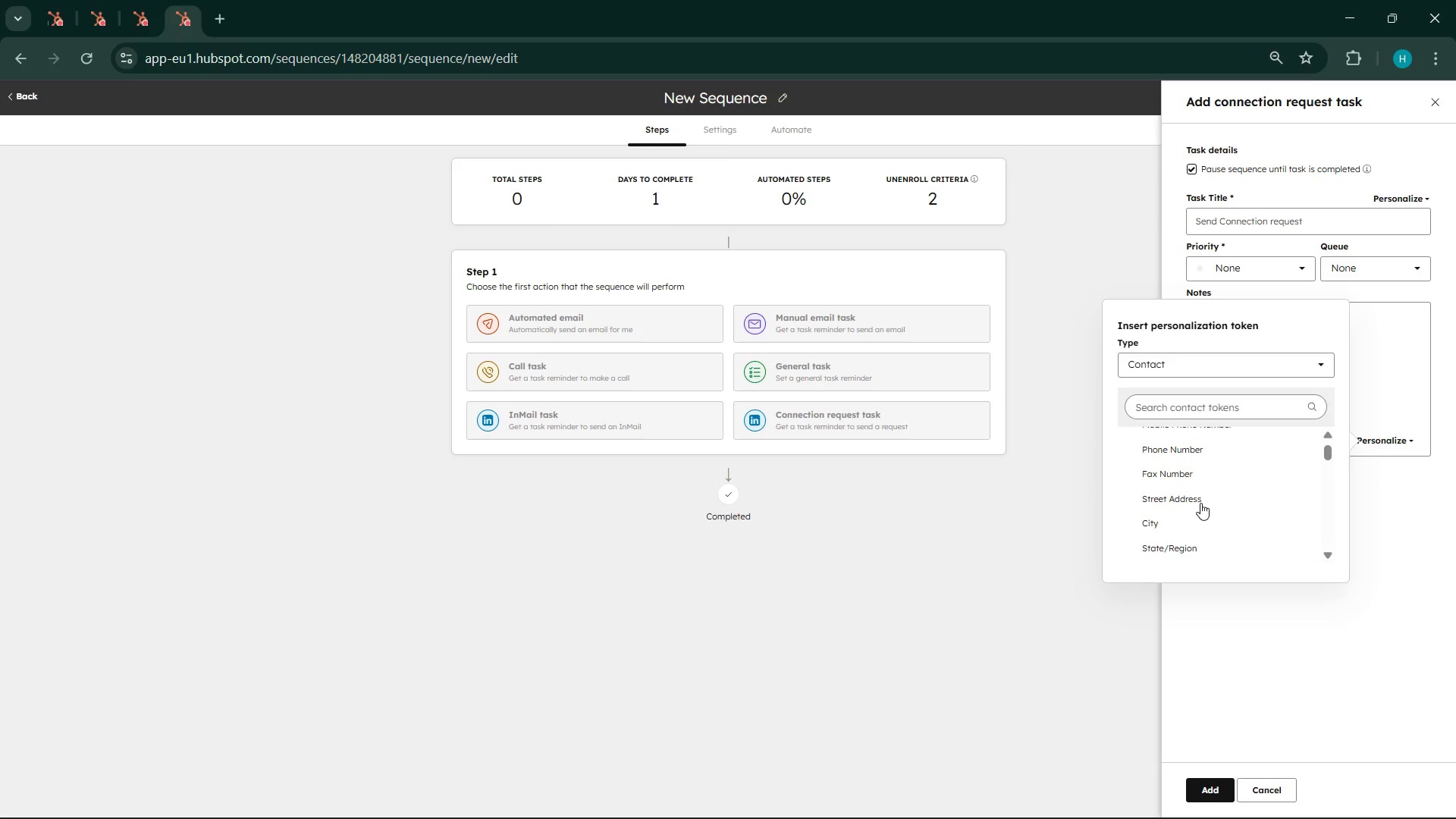 
scroll: coordinate [1205, 501], scroll_direction: up, amount: 6.0
 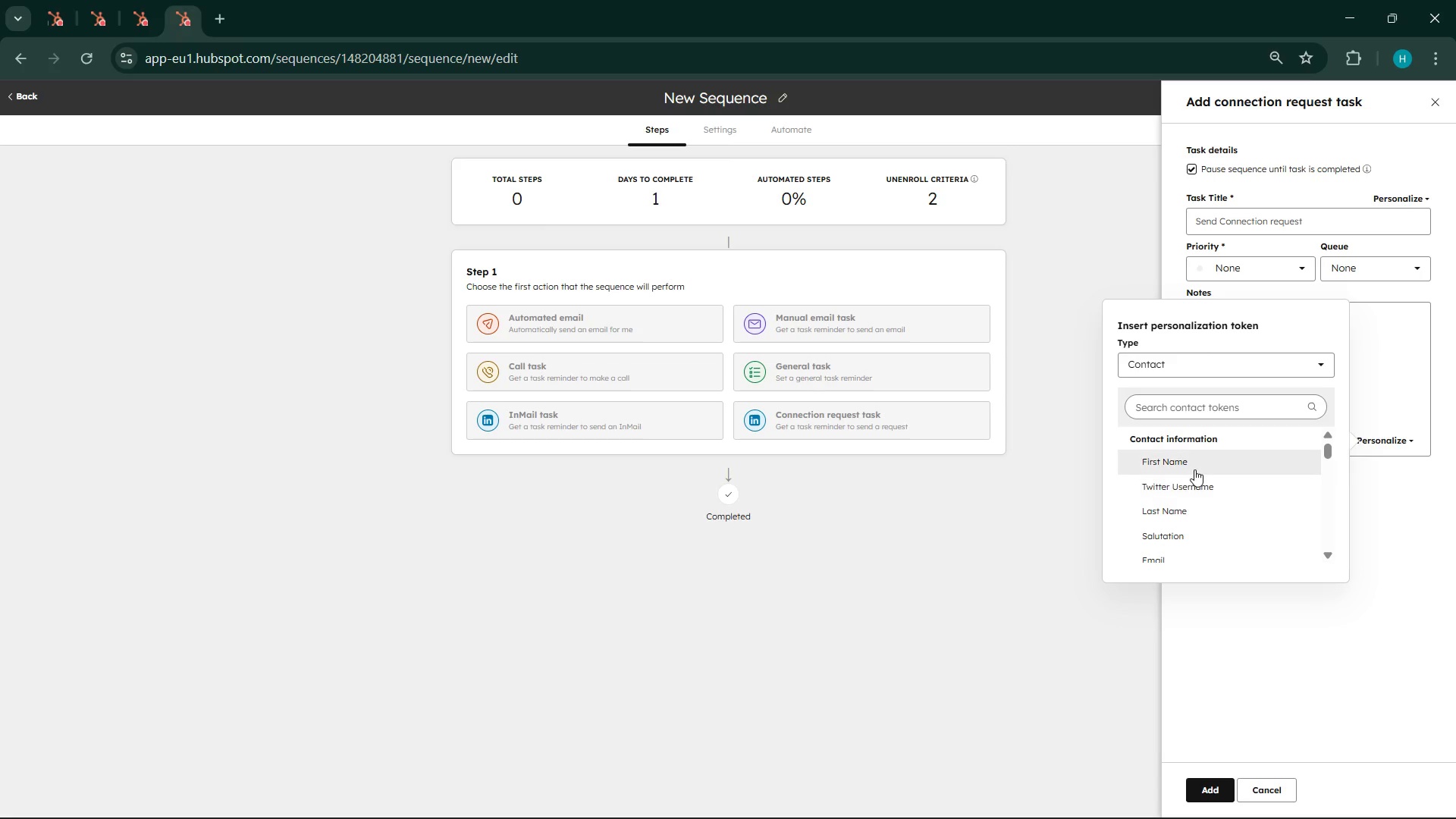 
left_click([1194, 469])
 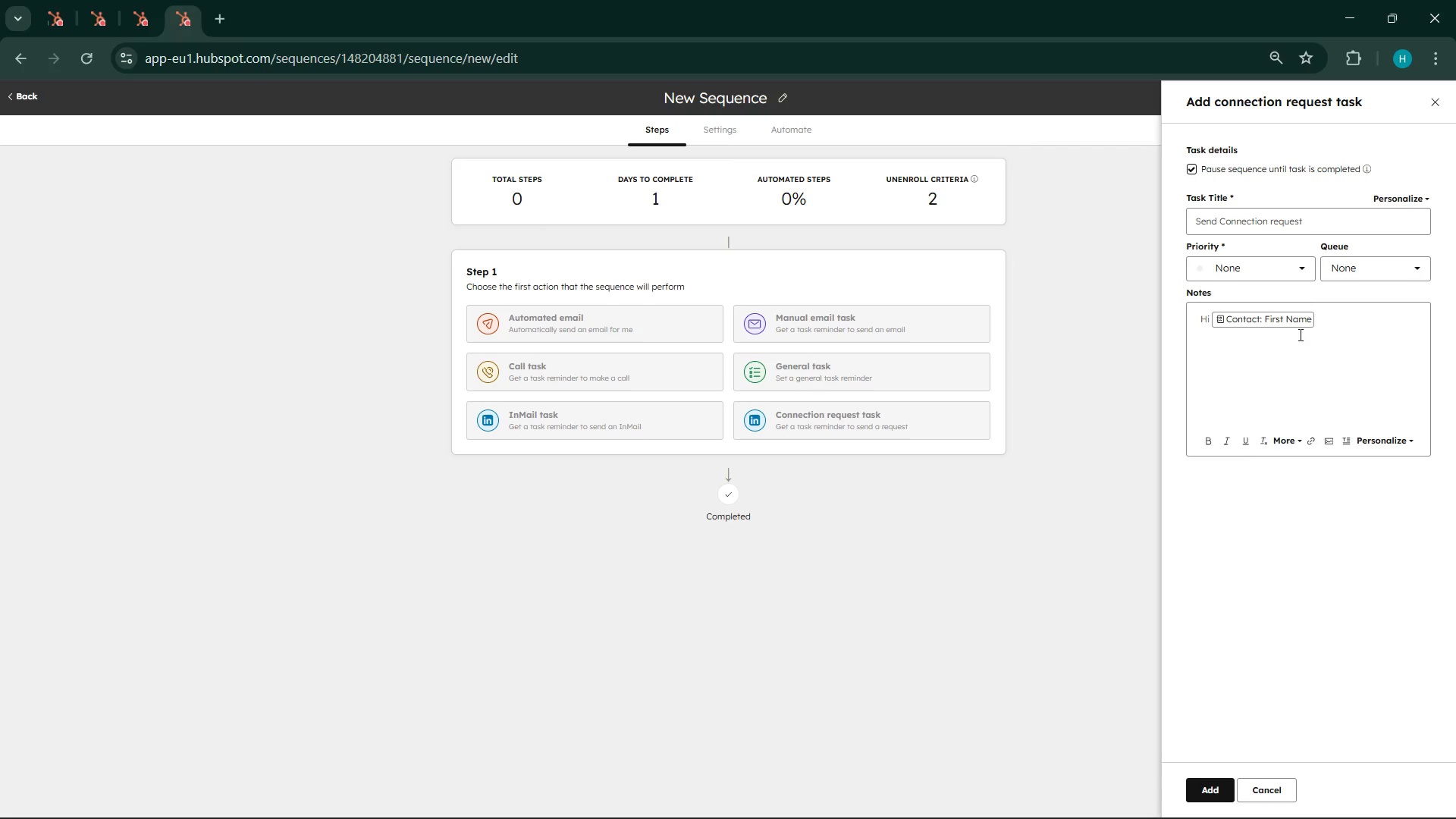 
left_click([1326, 324])
 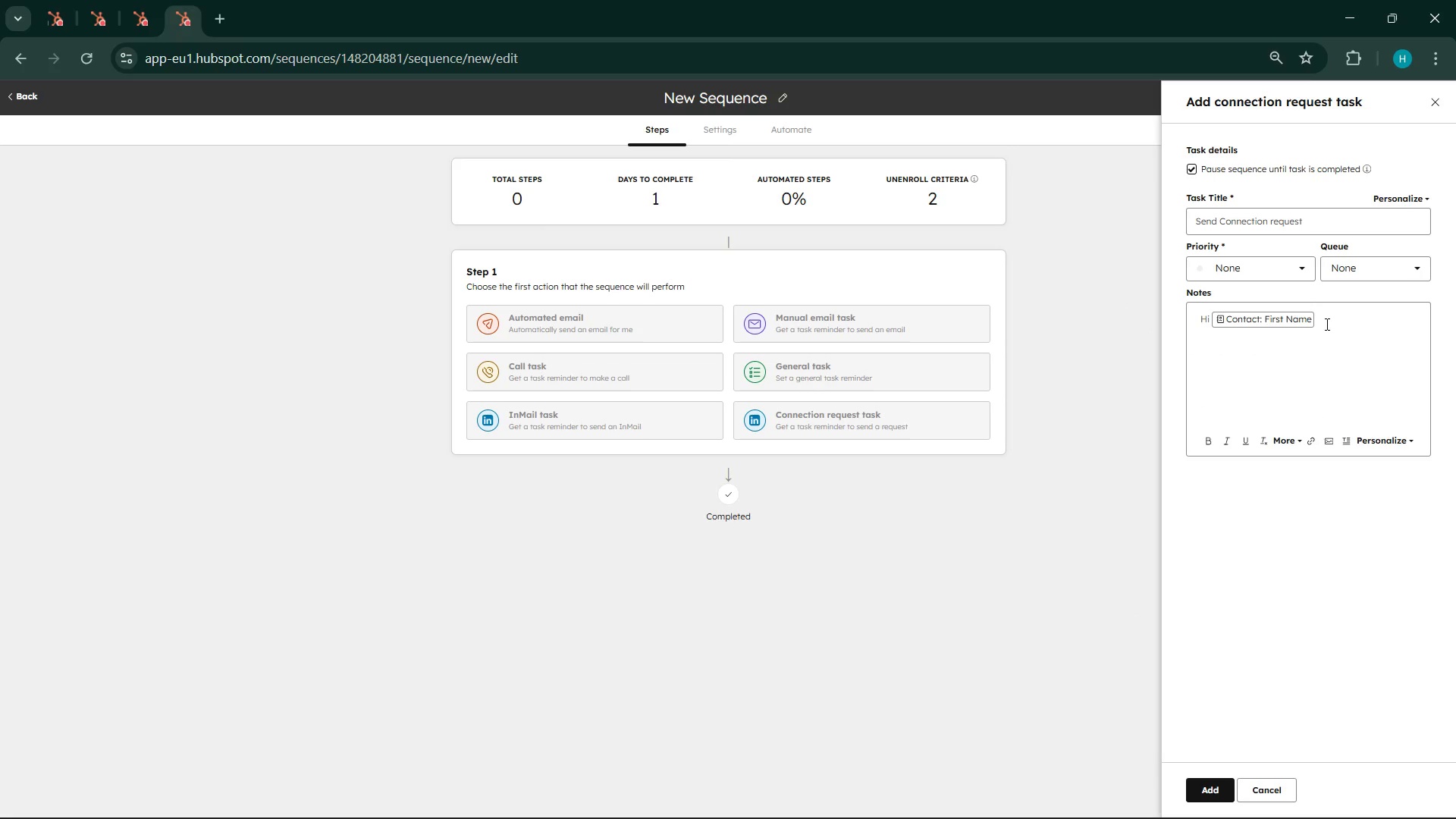 
key(Enter)
 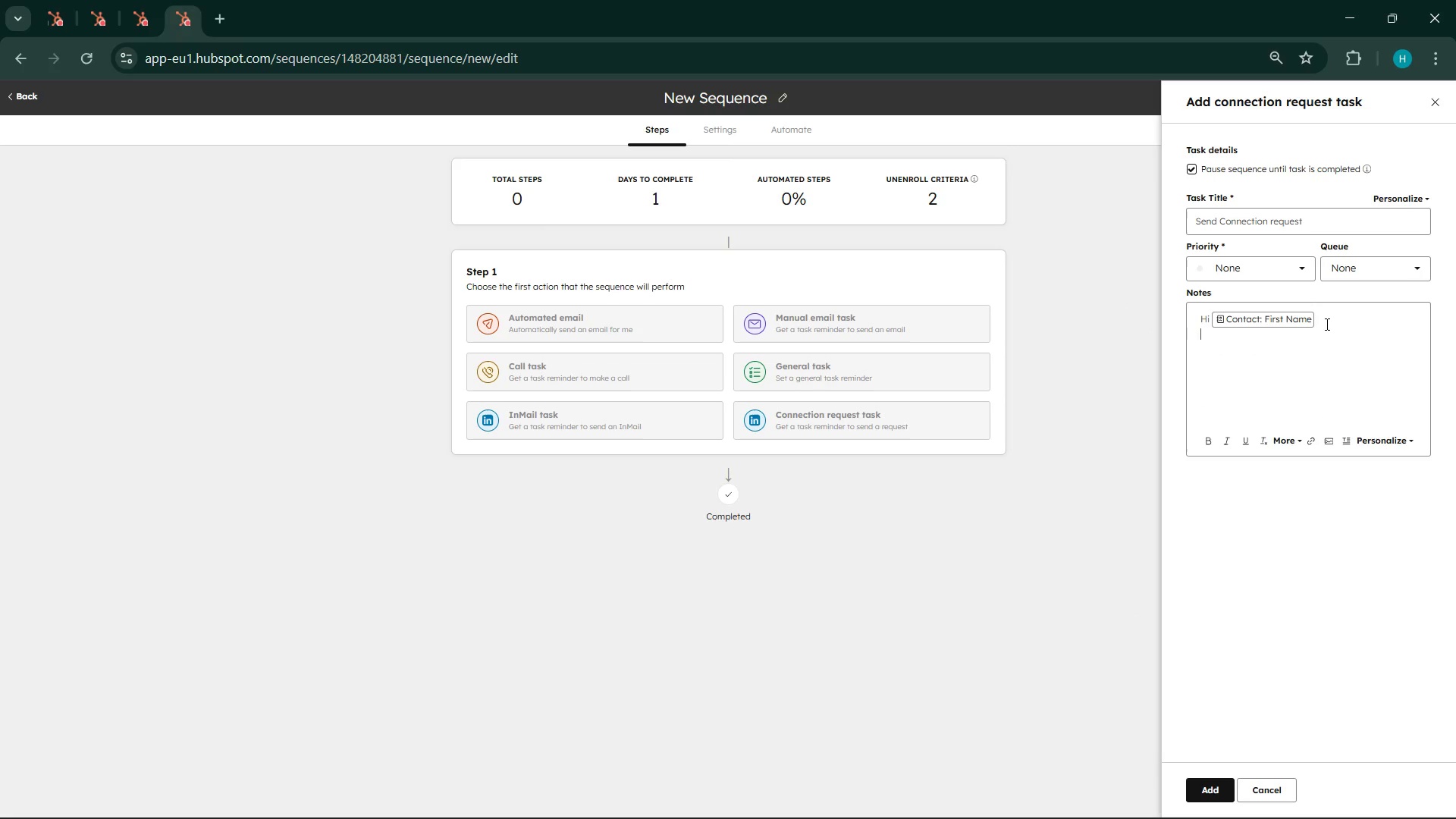 
key(Enter)
 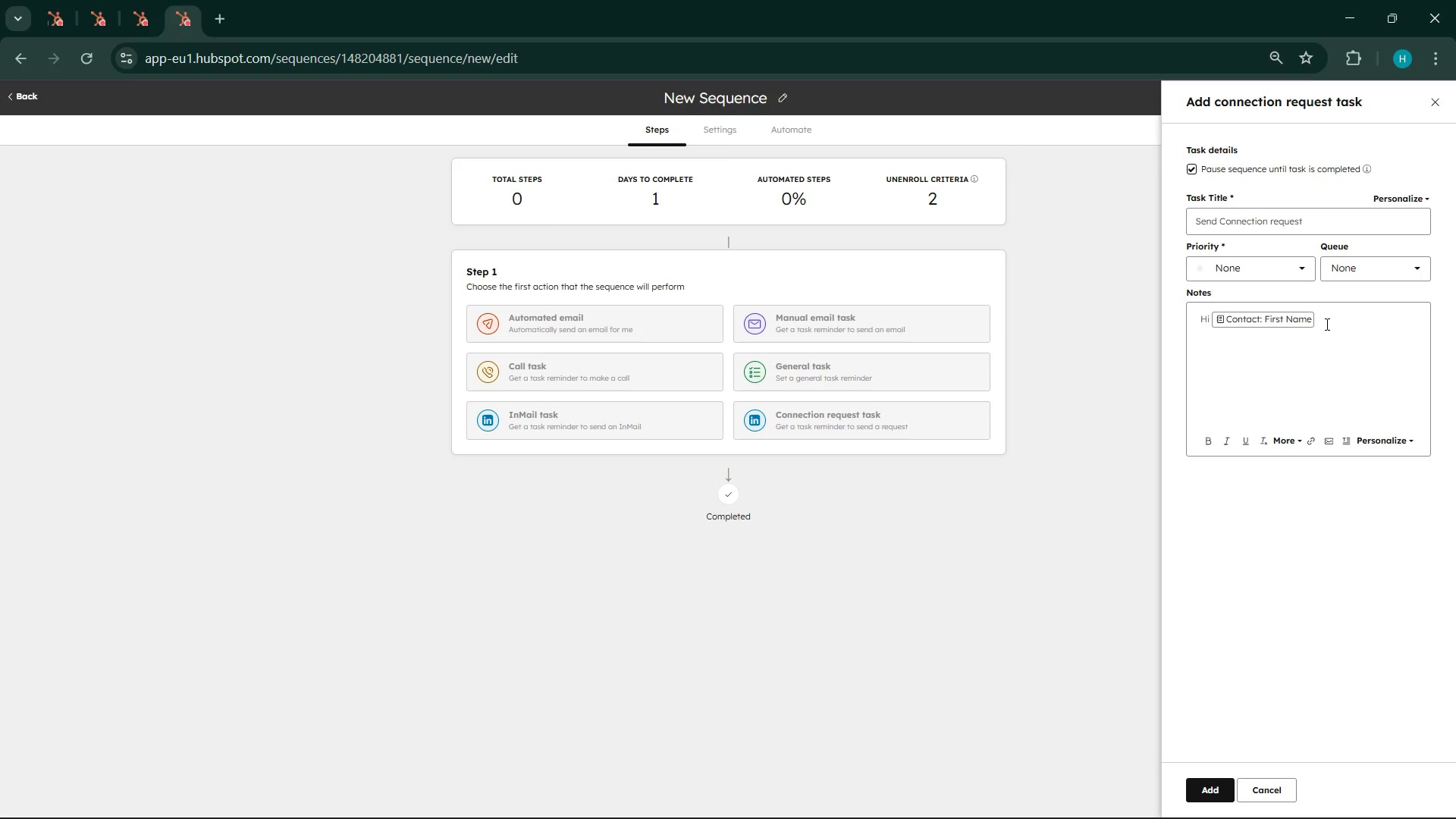 
type(I work with fright bri)
key(Backspace)
type(okers cold chain and )
 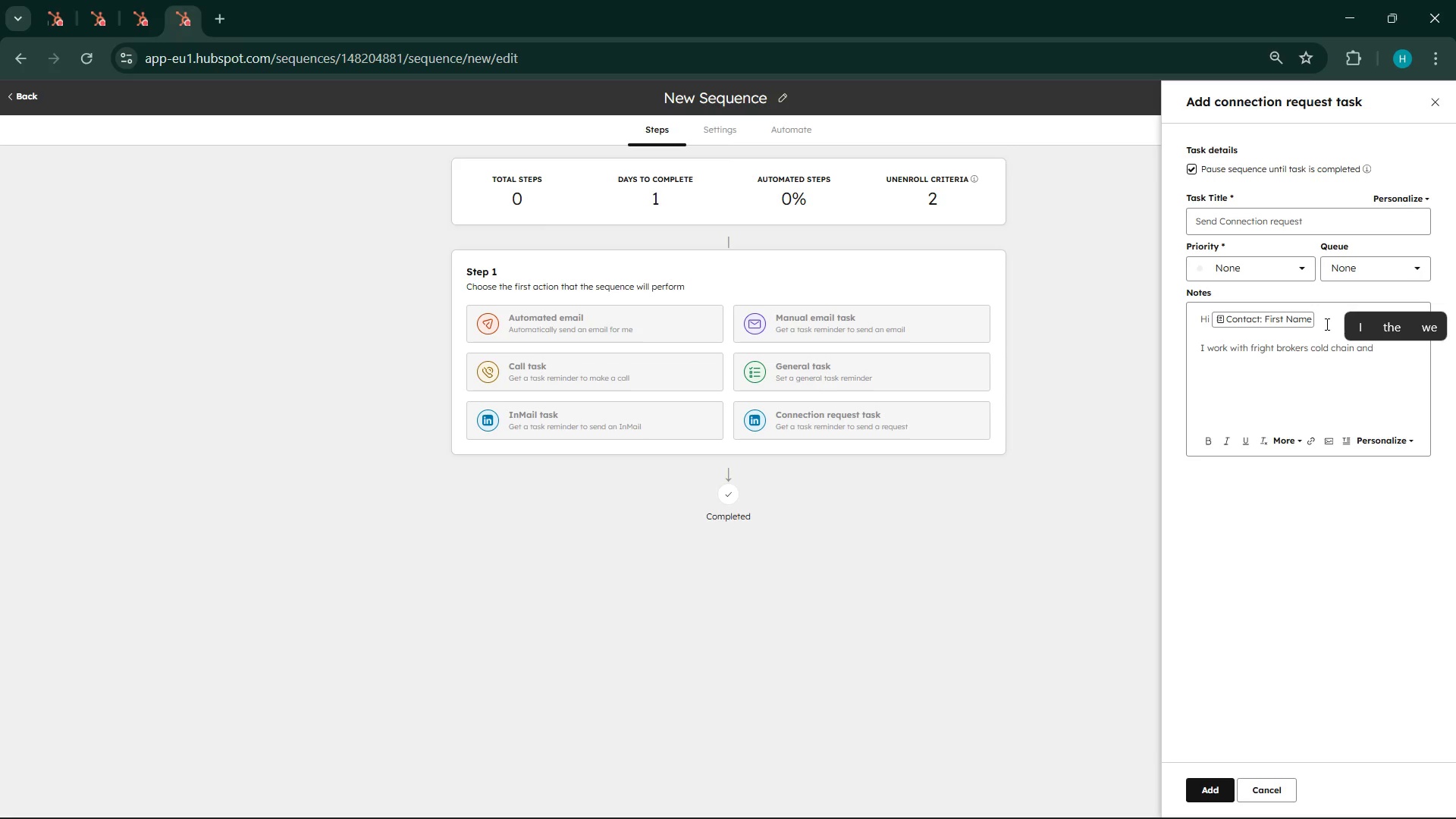 
type(reefer logistics for organic distr)
 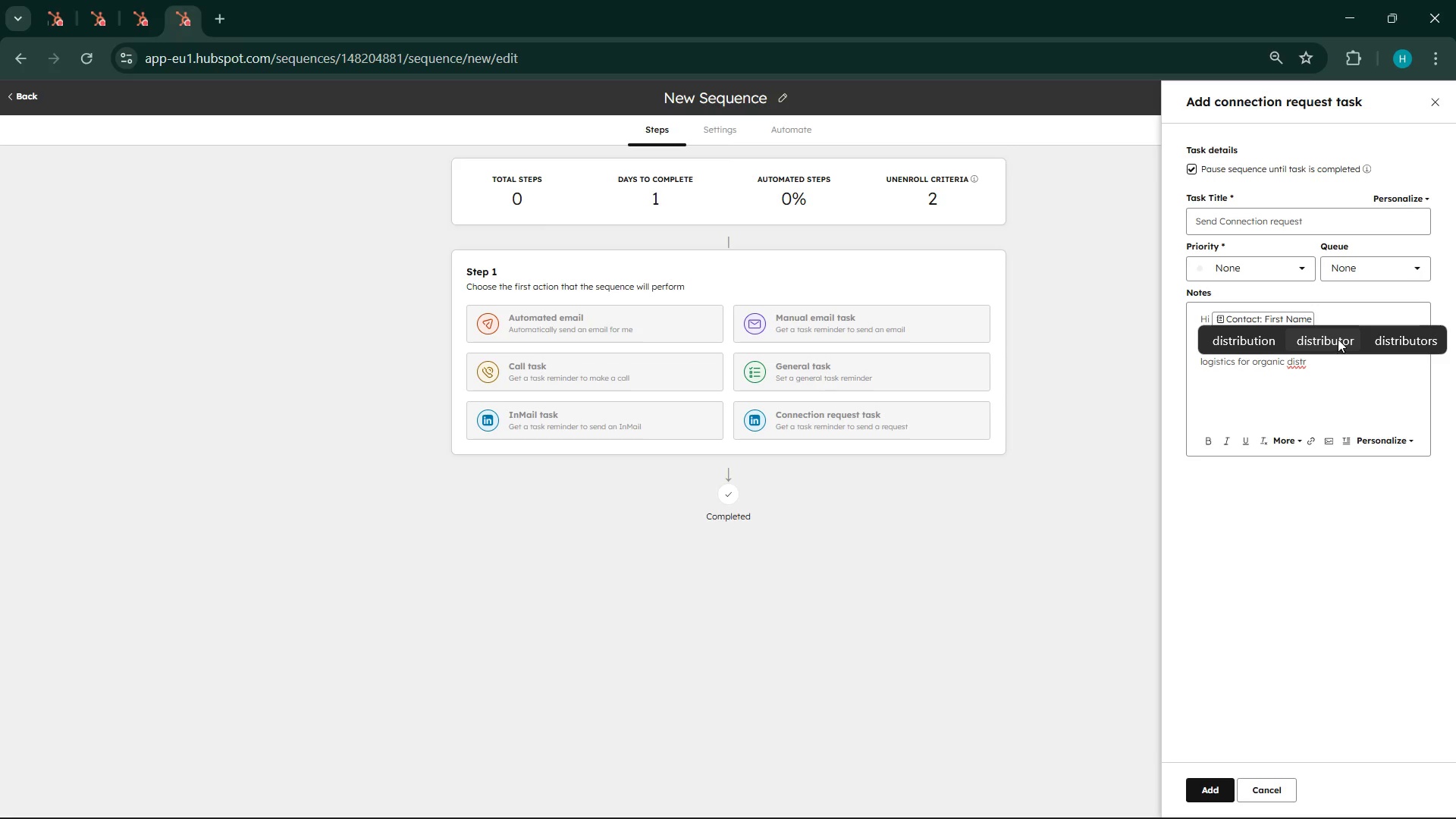 
wait(5.48)
 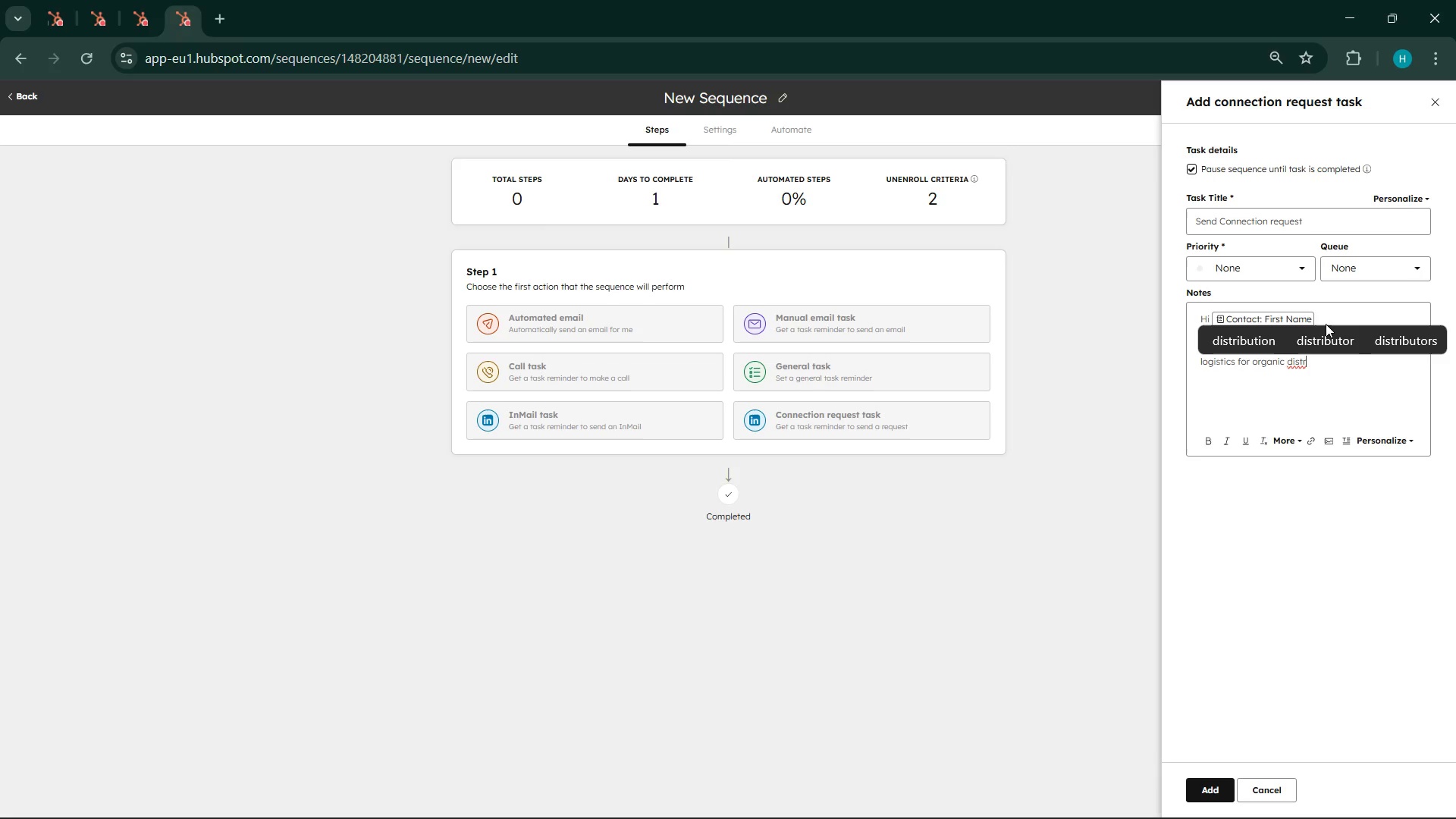 
left_click([1406, 337])
 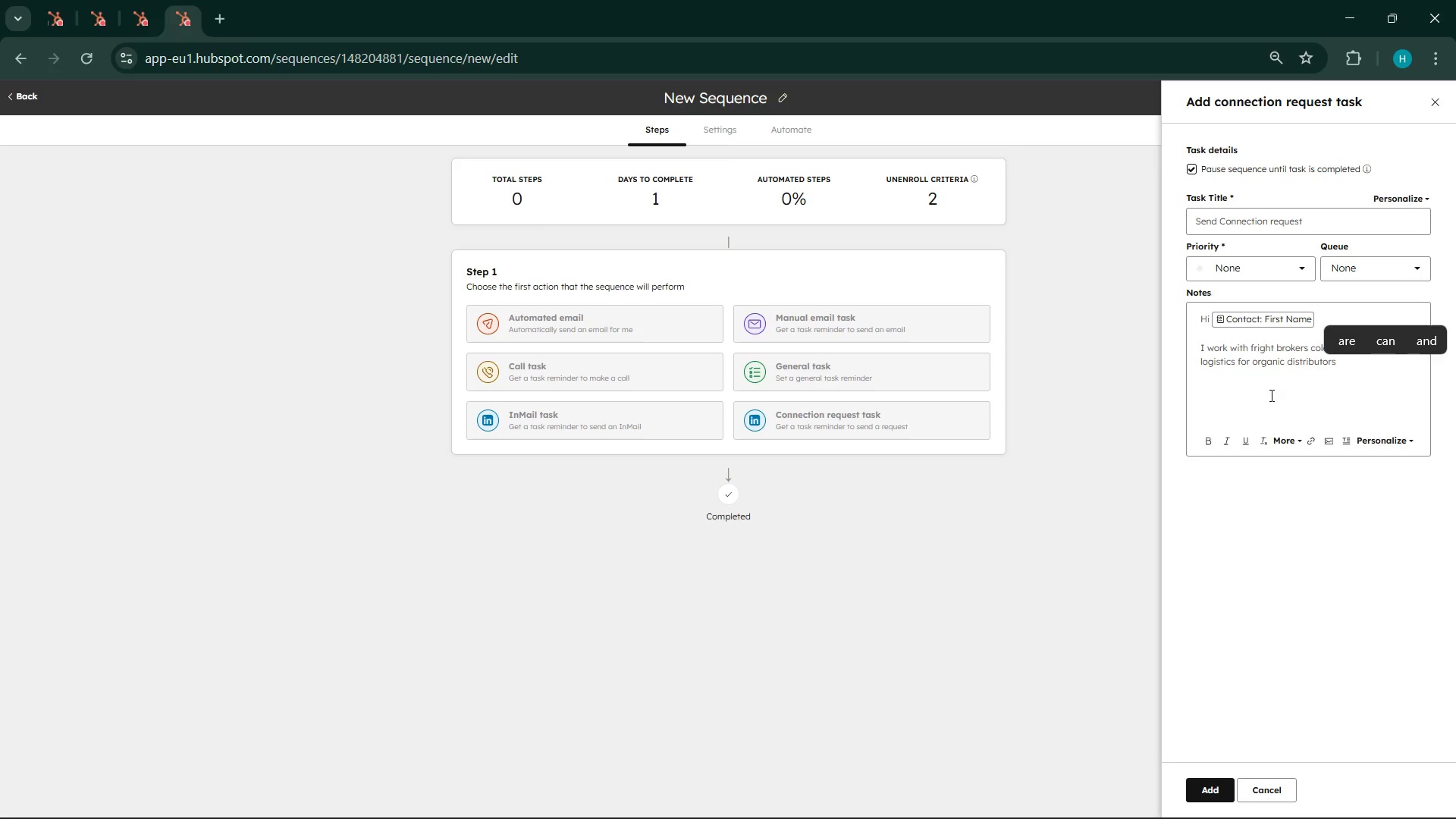 
left_click([1323, 399])
 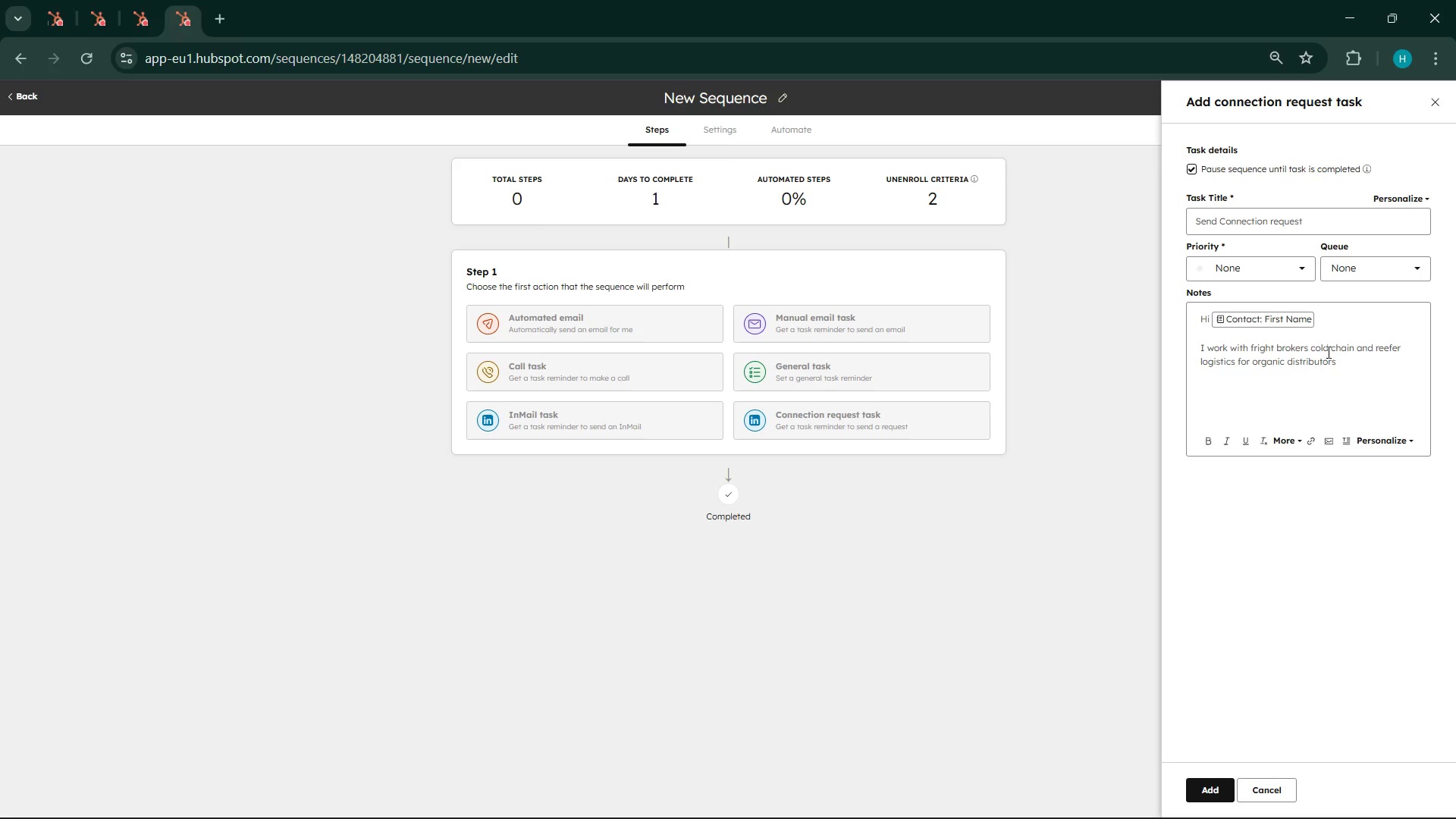 
left_click_drag(start_coordinate=[1309, 345], to_coordinate=[1235, 362])
 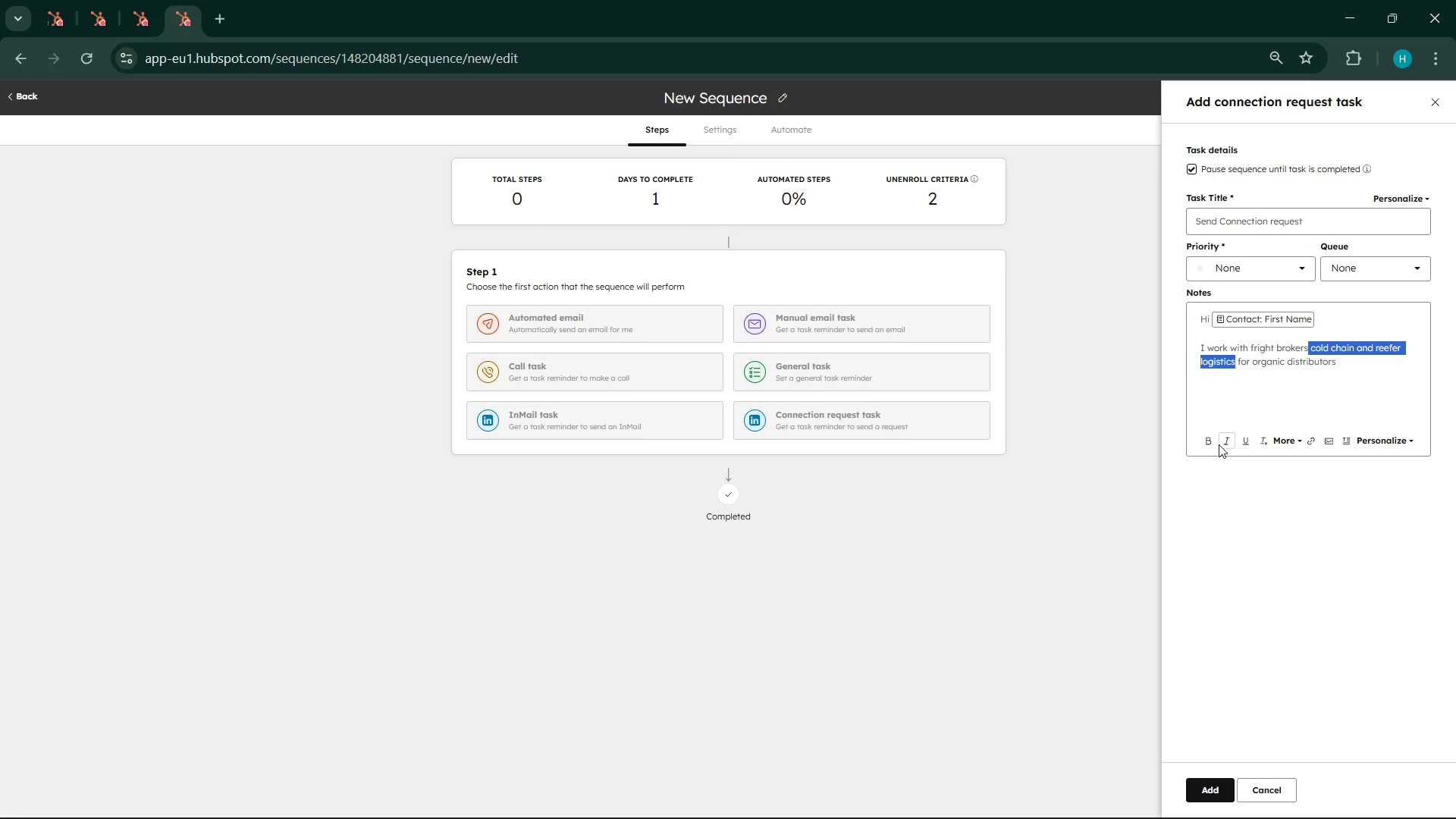 
left_click_drag(start_coordinate=[1218, 442], to_coordinate=[1210, 441])
 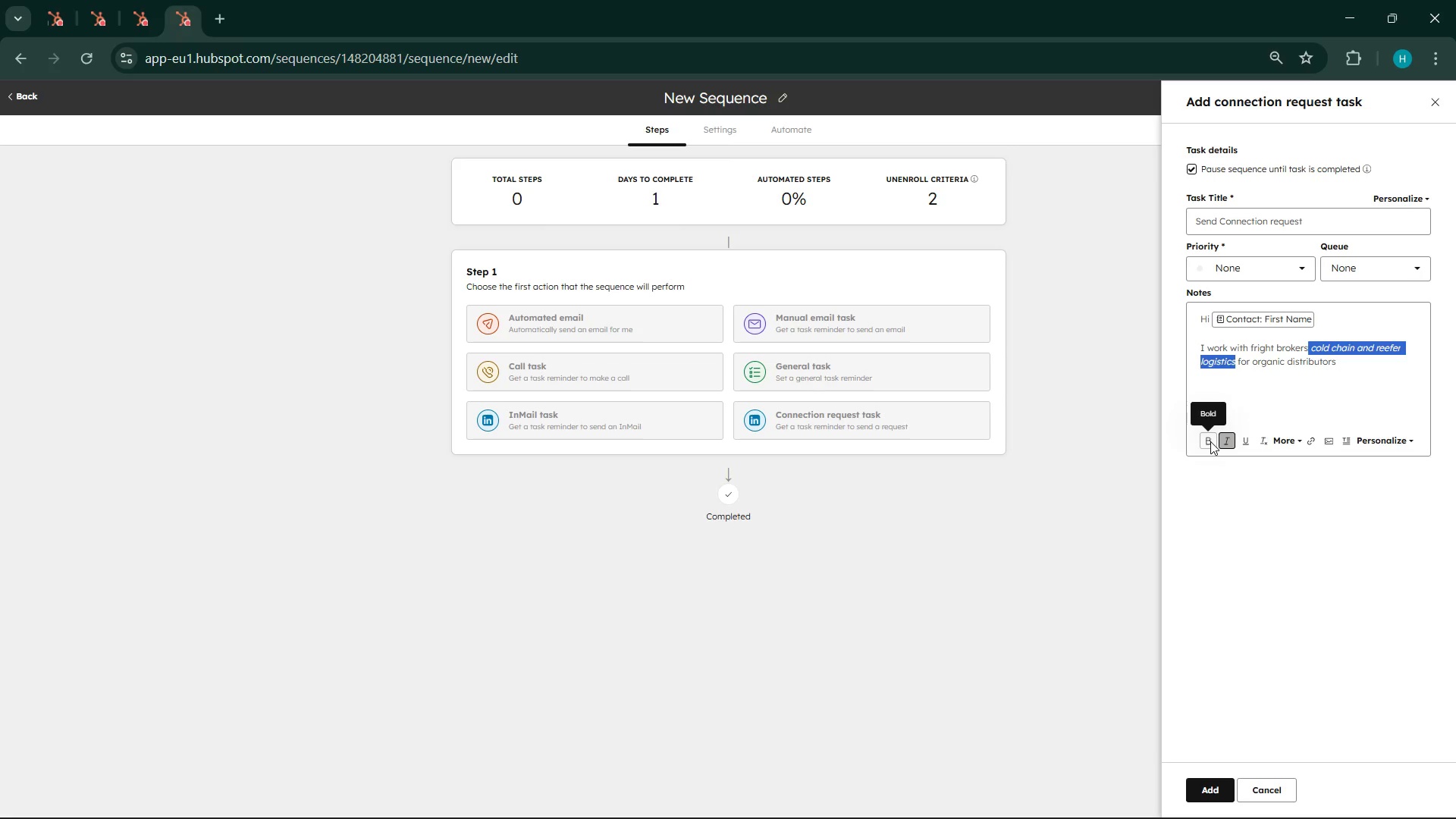 
left_click([1210, 441])
 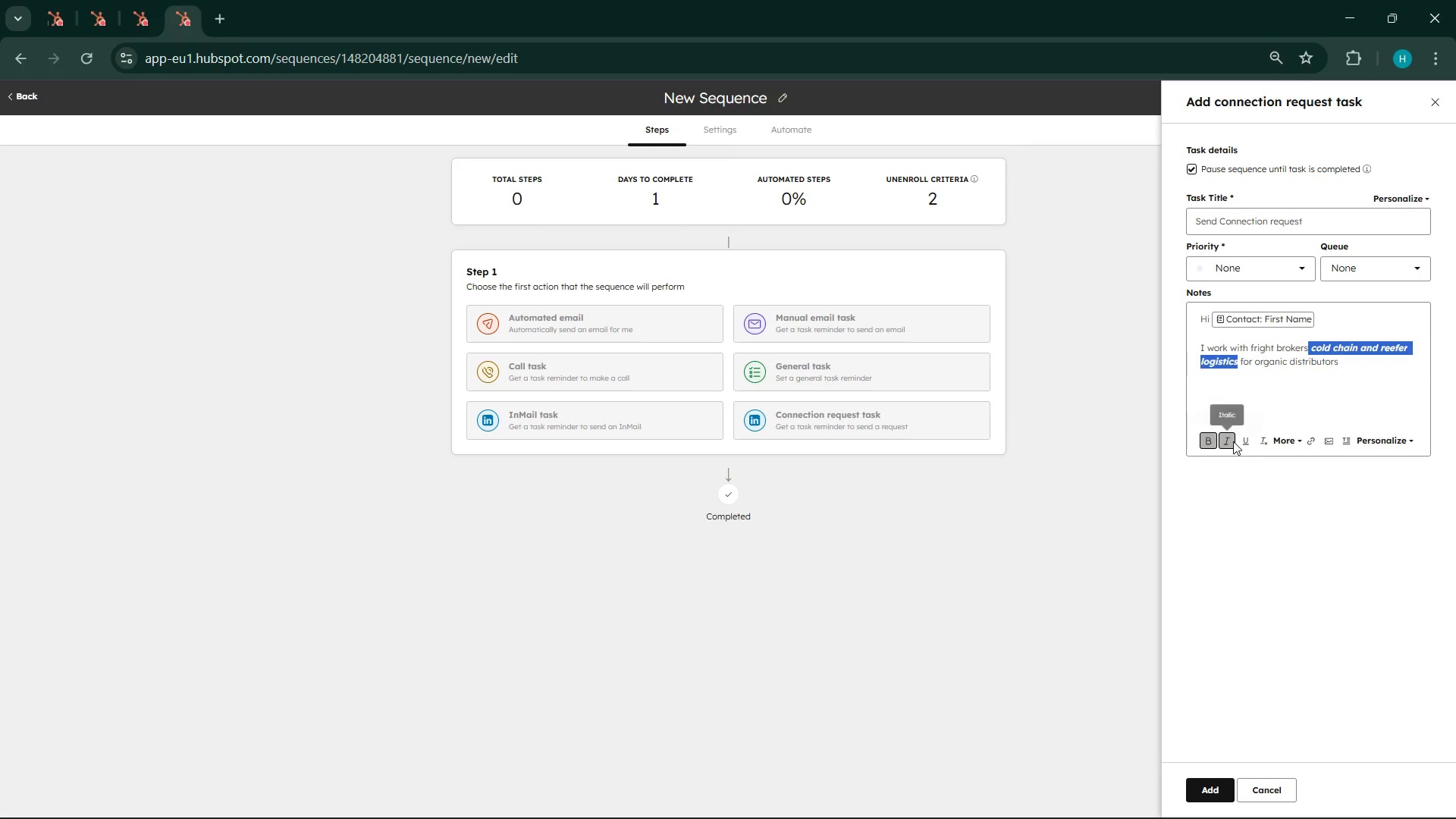 
left_click([1232, 441])
 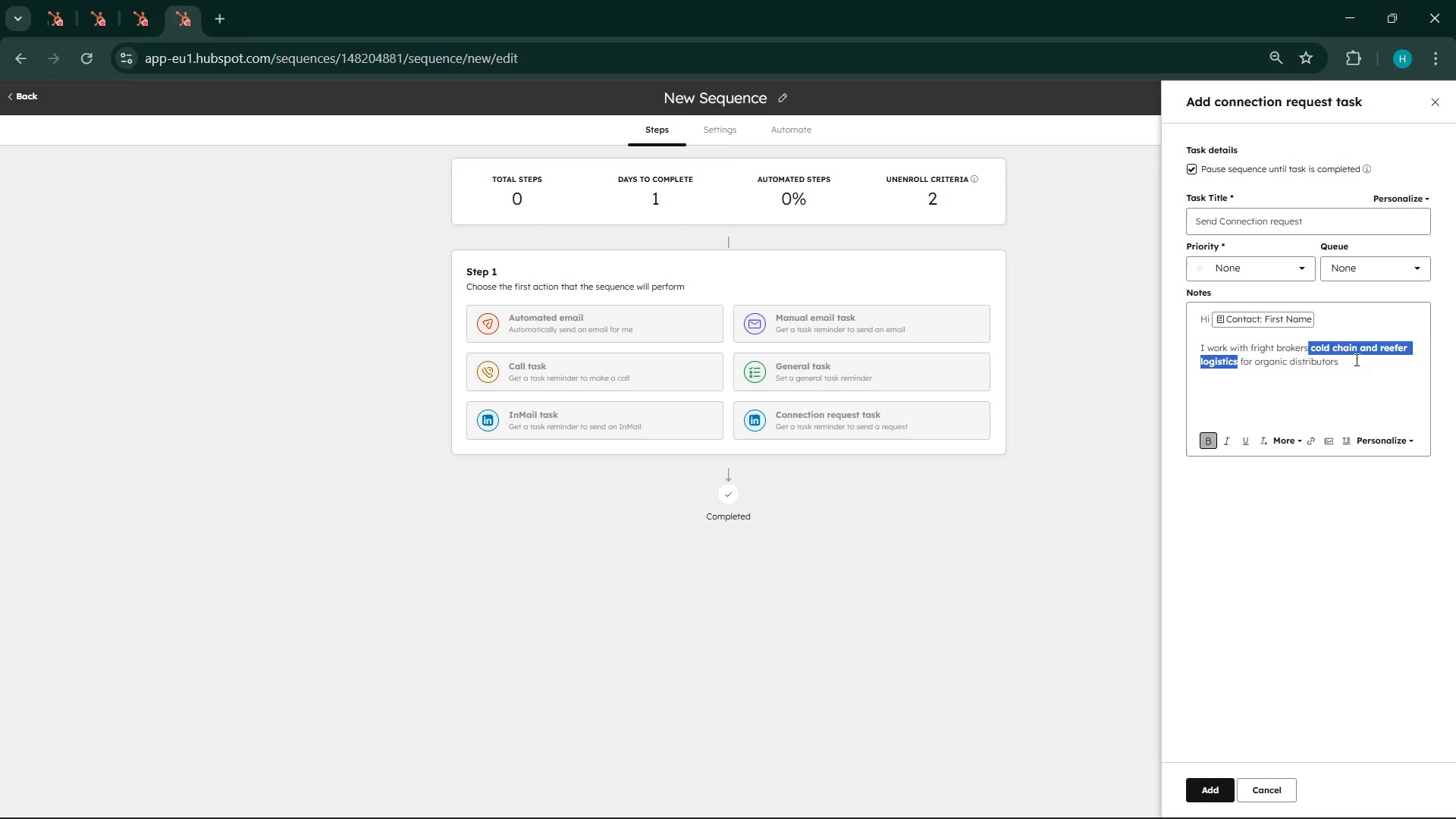 
left_click([1360, 364])
 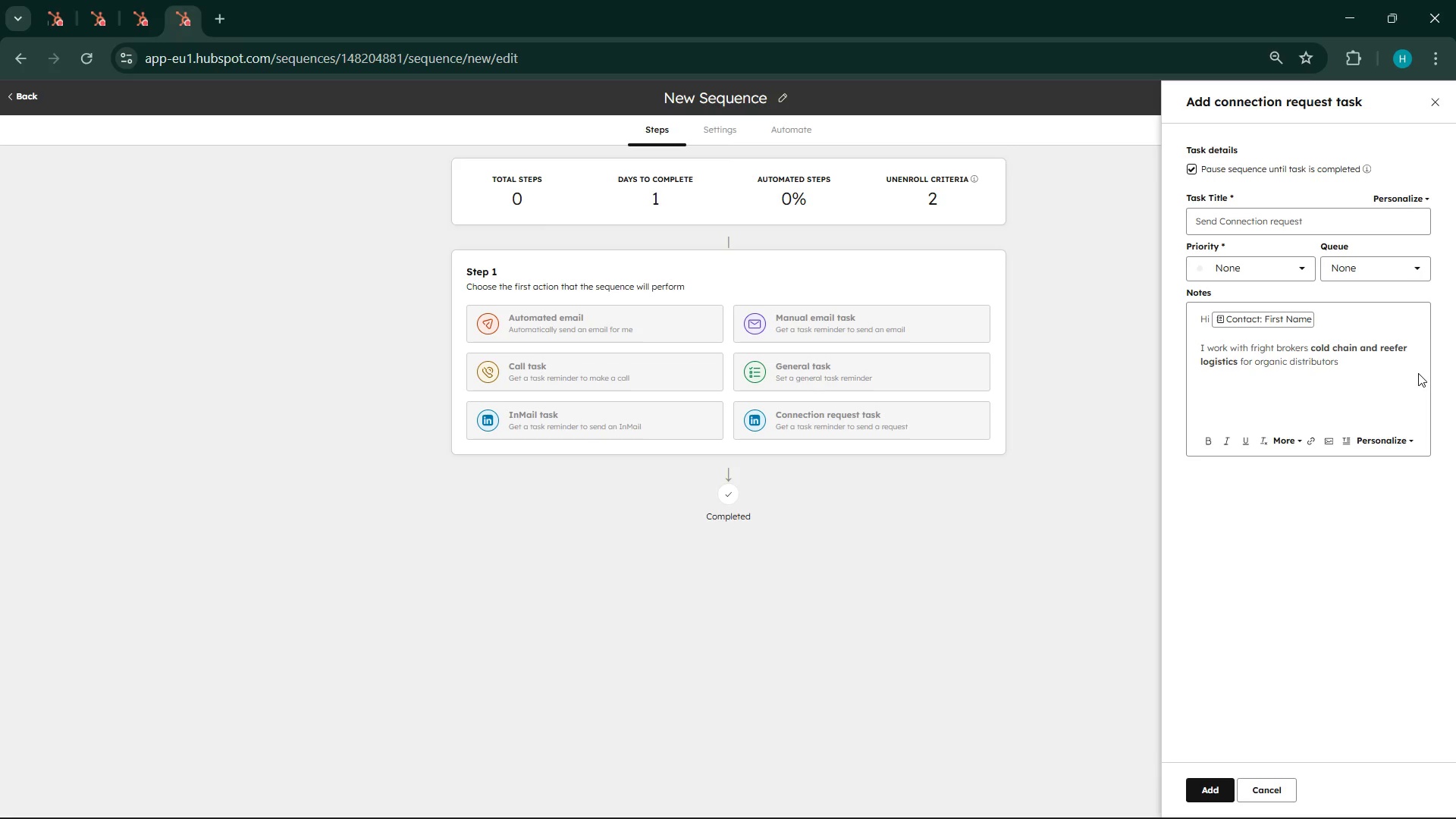 
wait(6.72)
 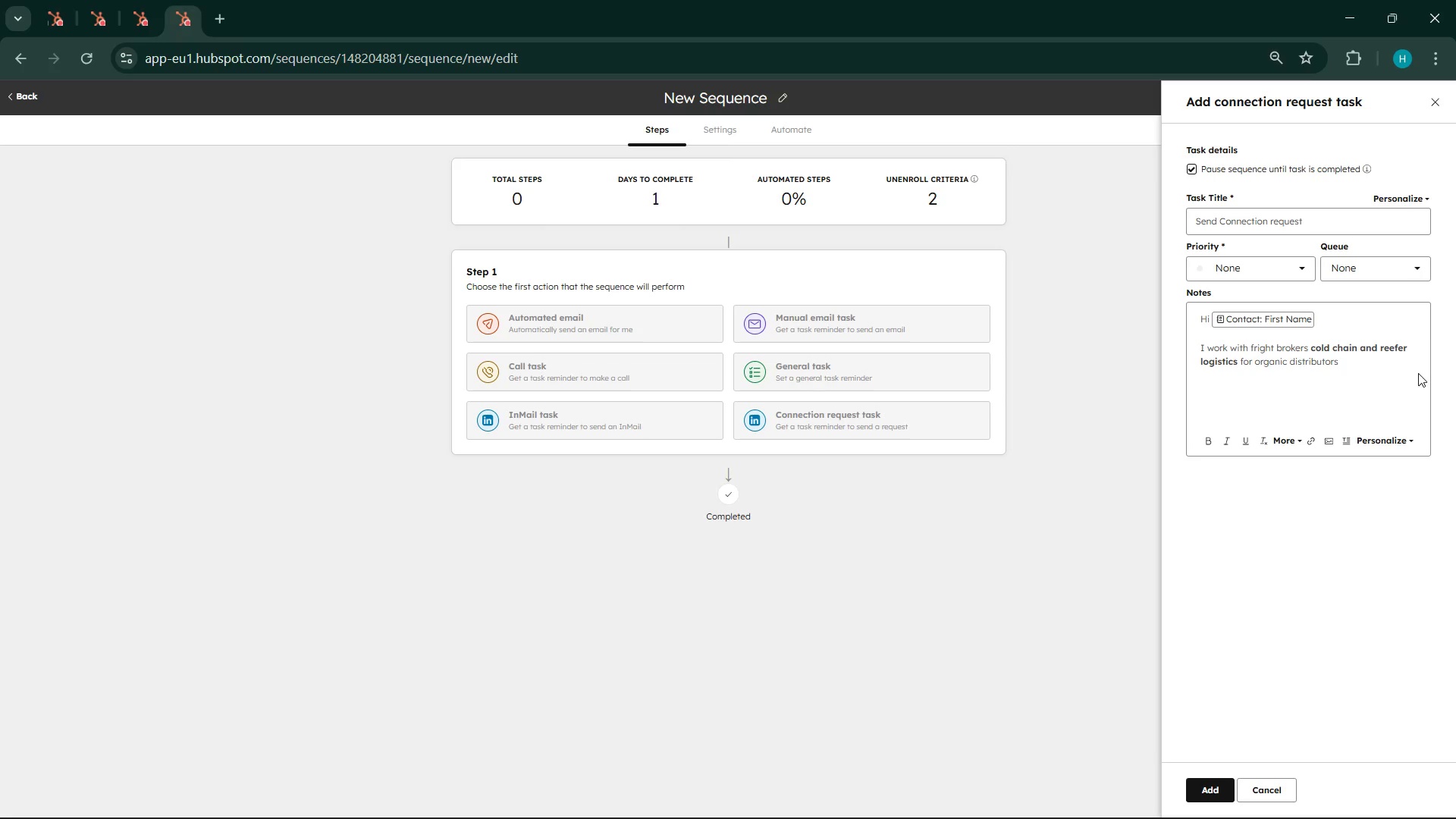 
key(Backspace)
 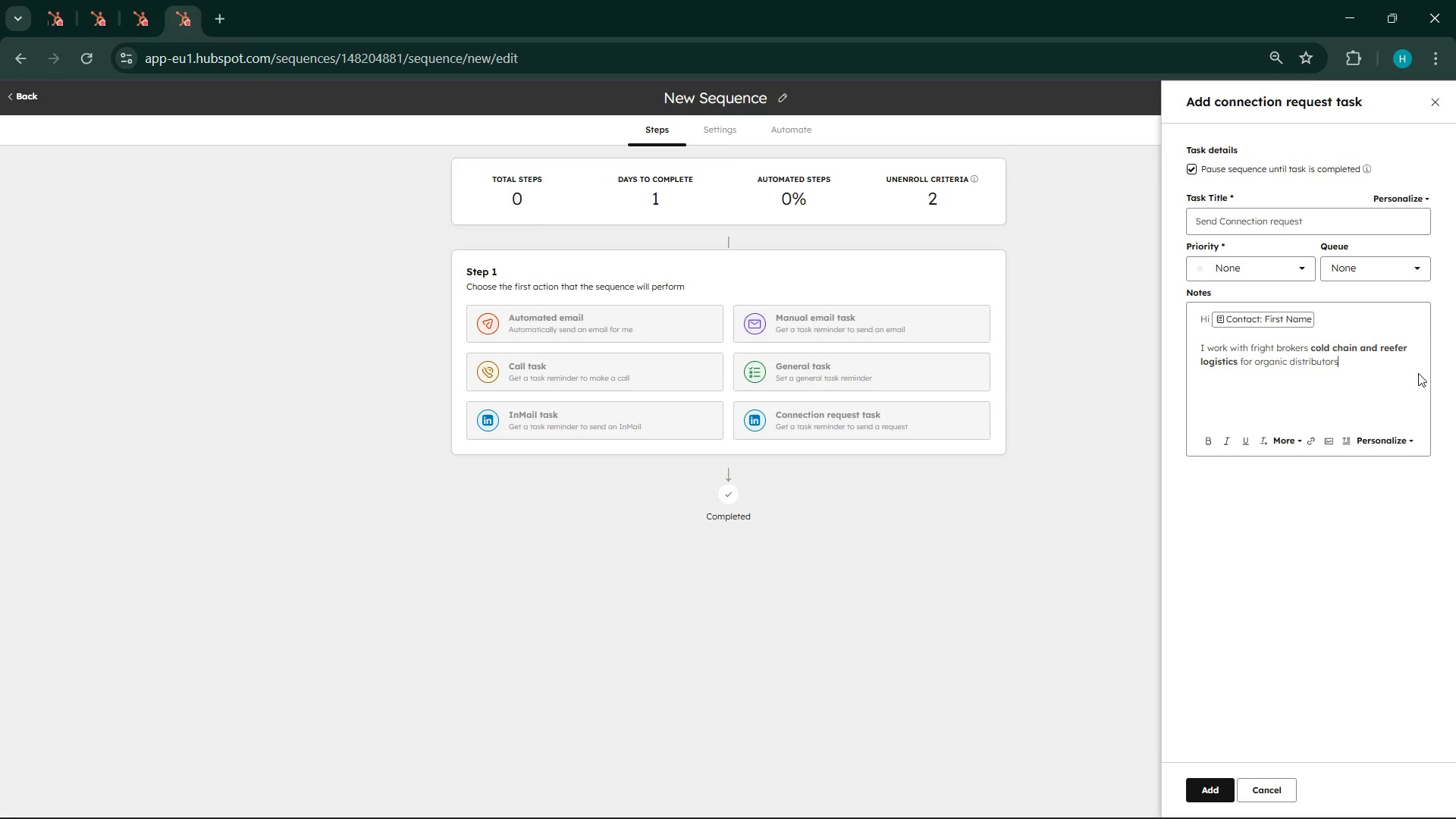 
key(Period)
 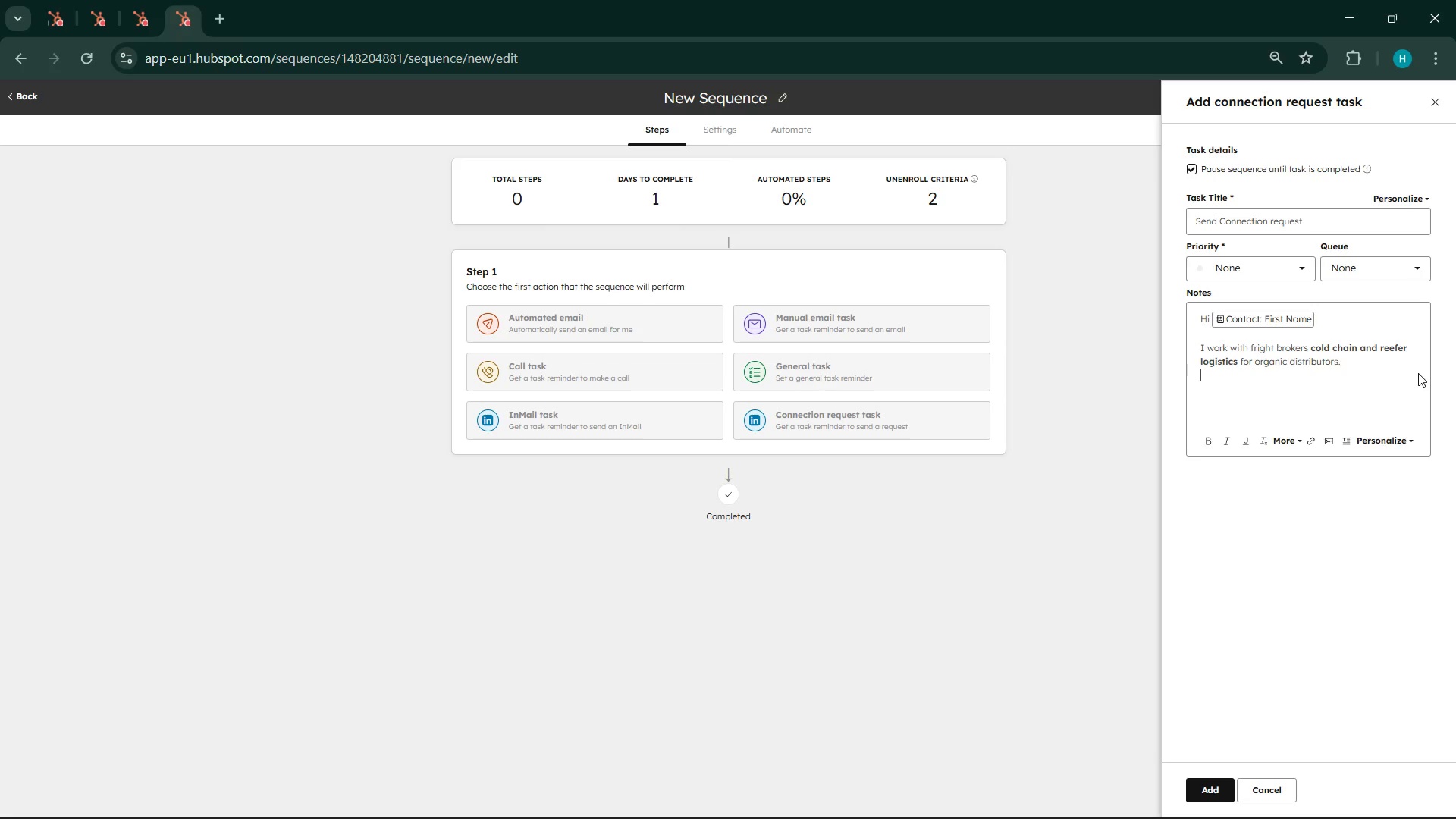 
key(Enter)
 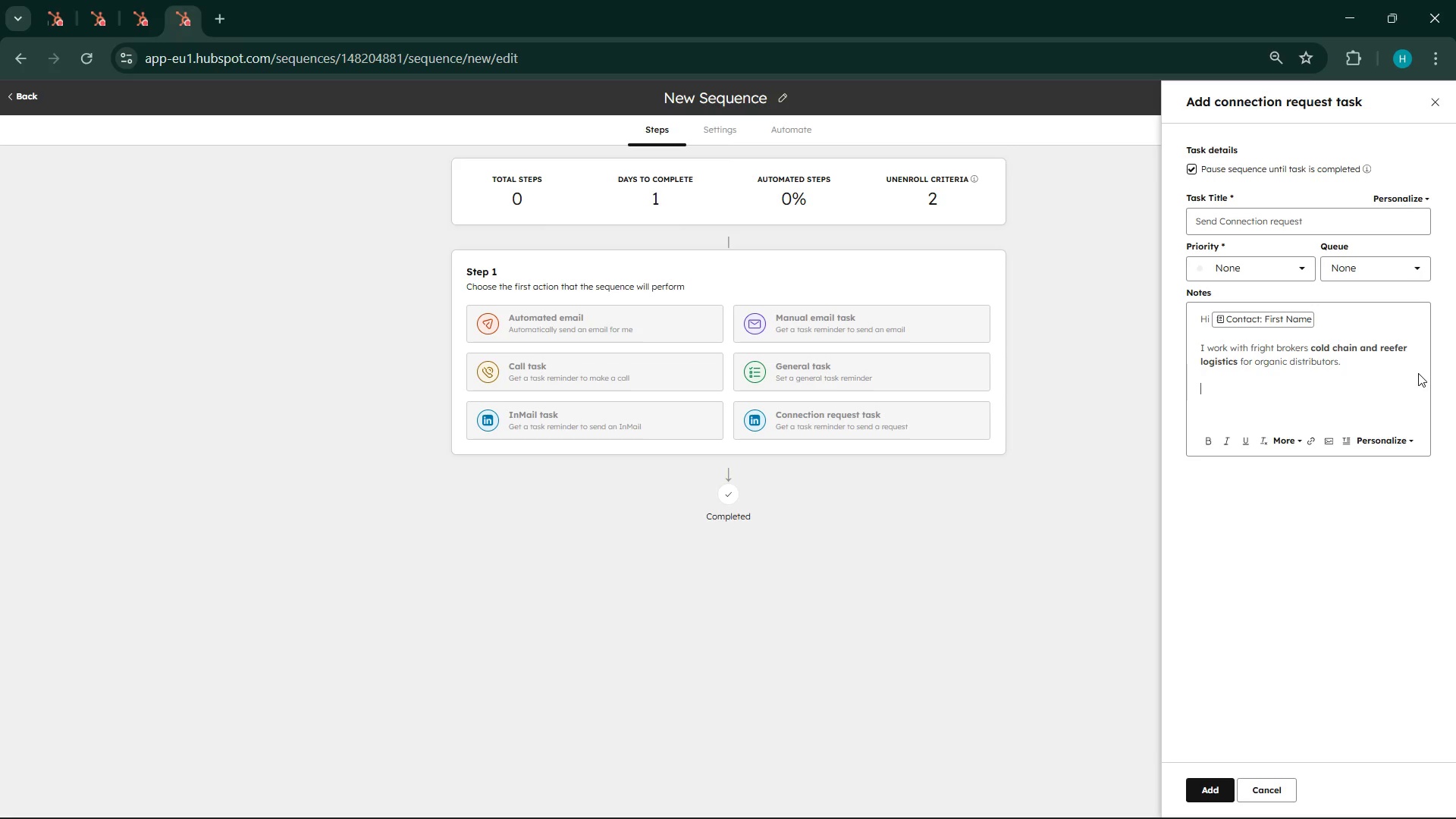 
key(Enter)
 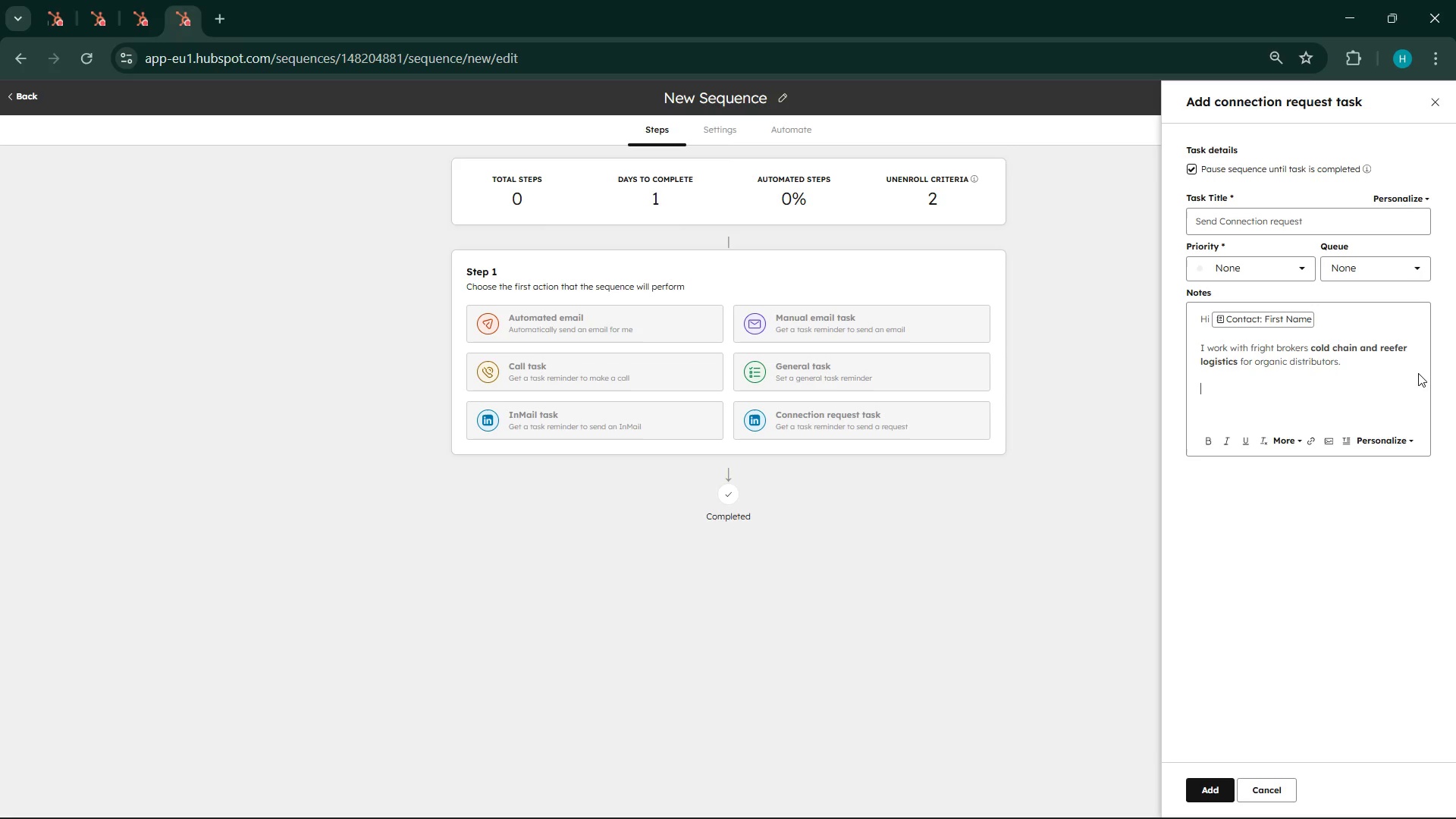 
type(Would )
 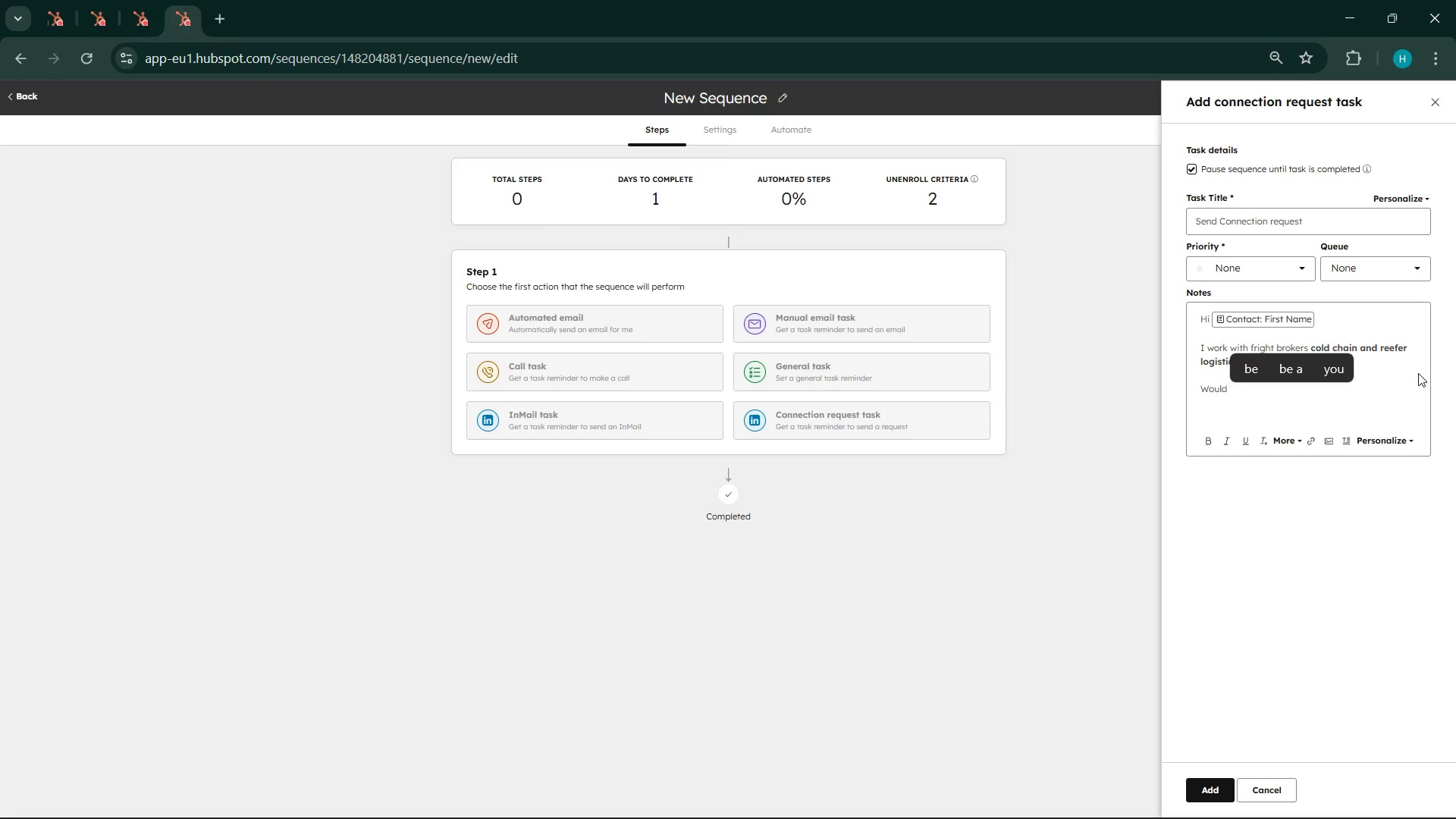 
type(you love to connect and share )
 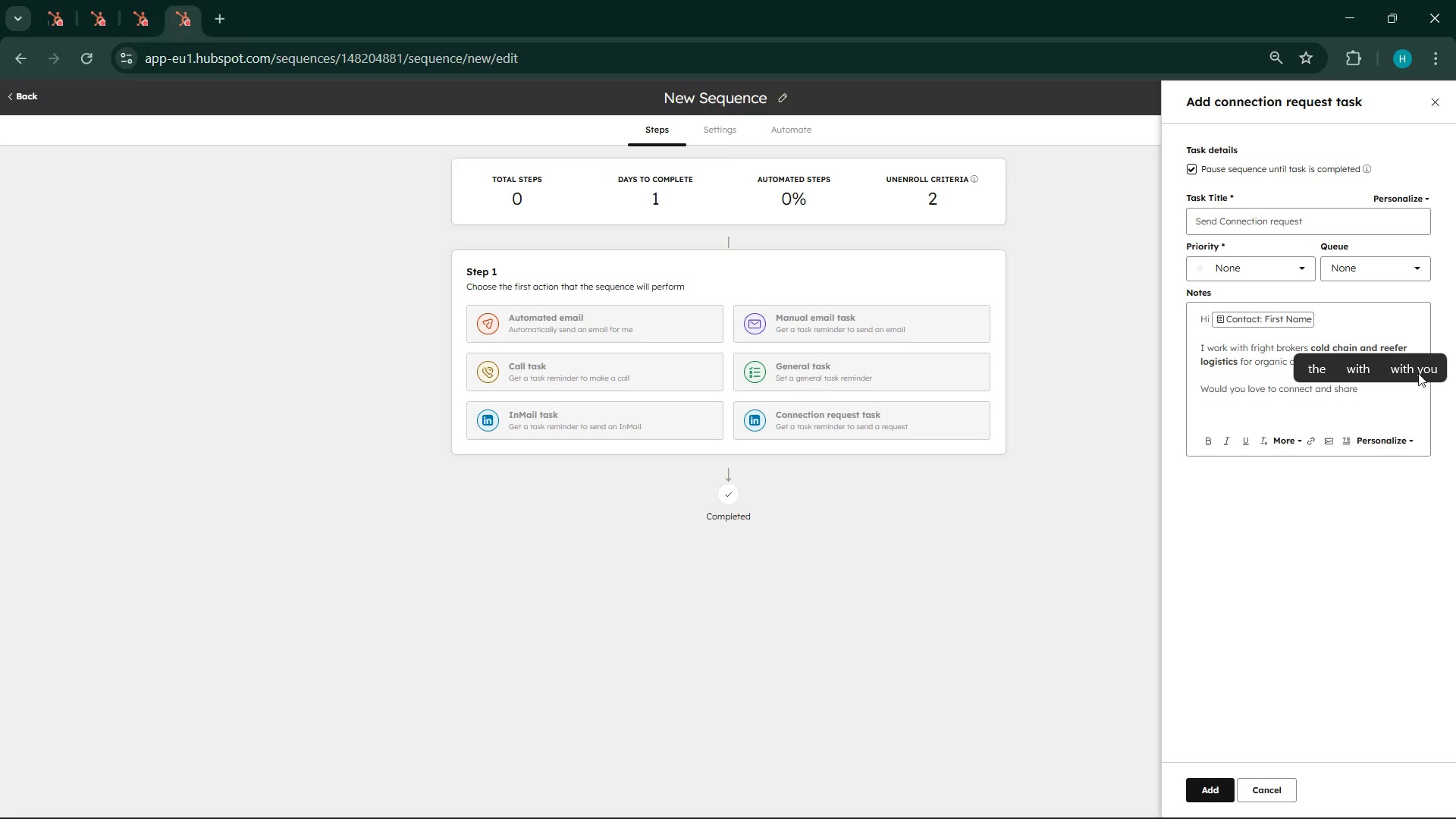 
type(insights on improving )
 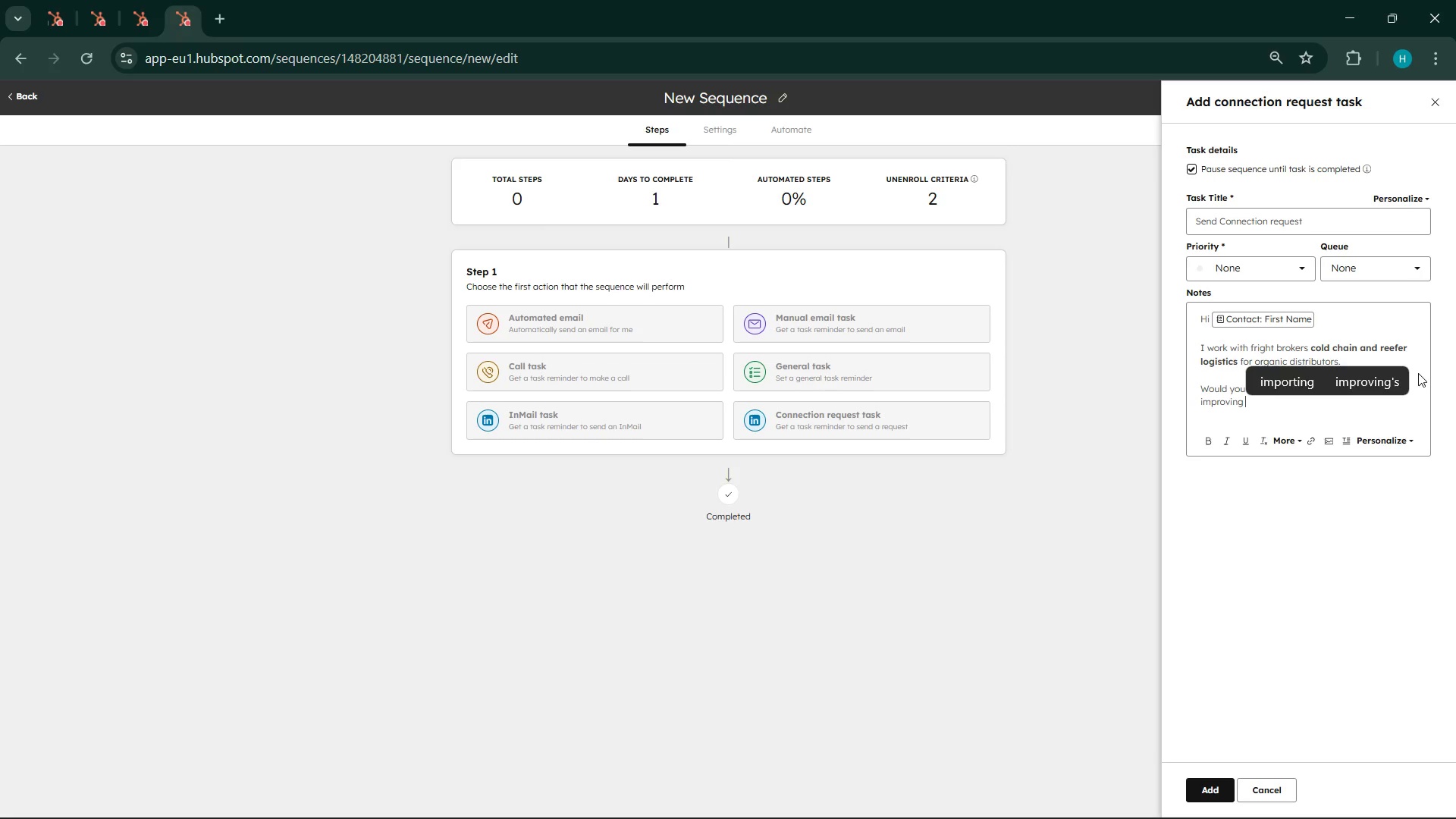 
type(perishable and )
 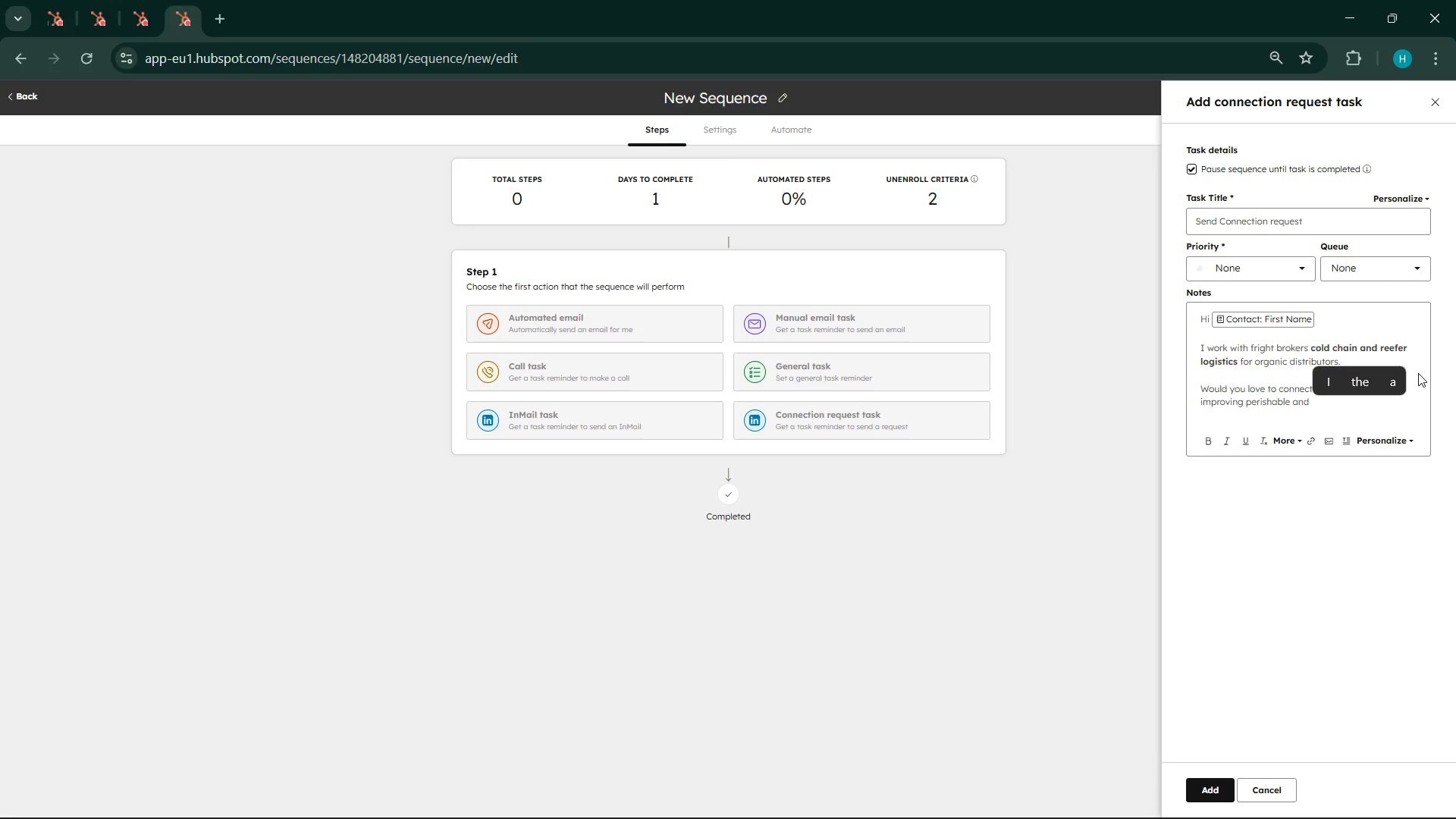 
wait(5.12)
 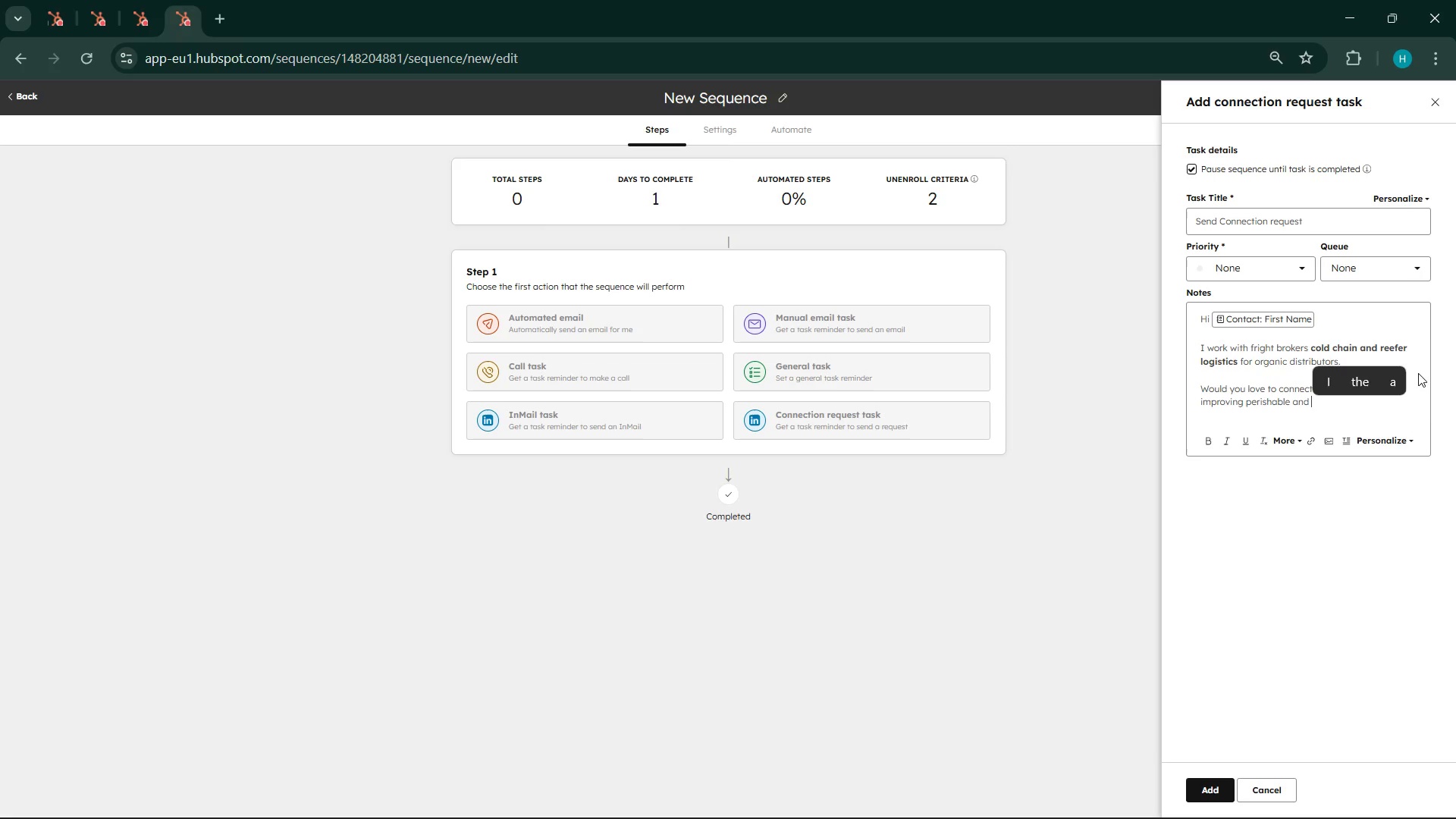 
key(Backspace)
 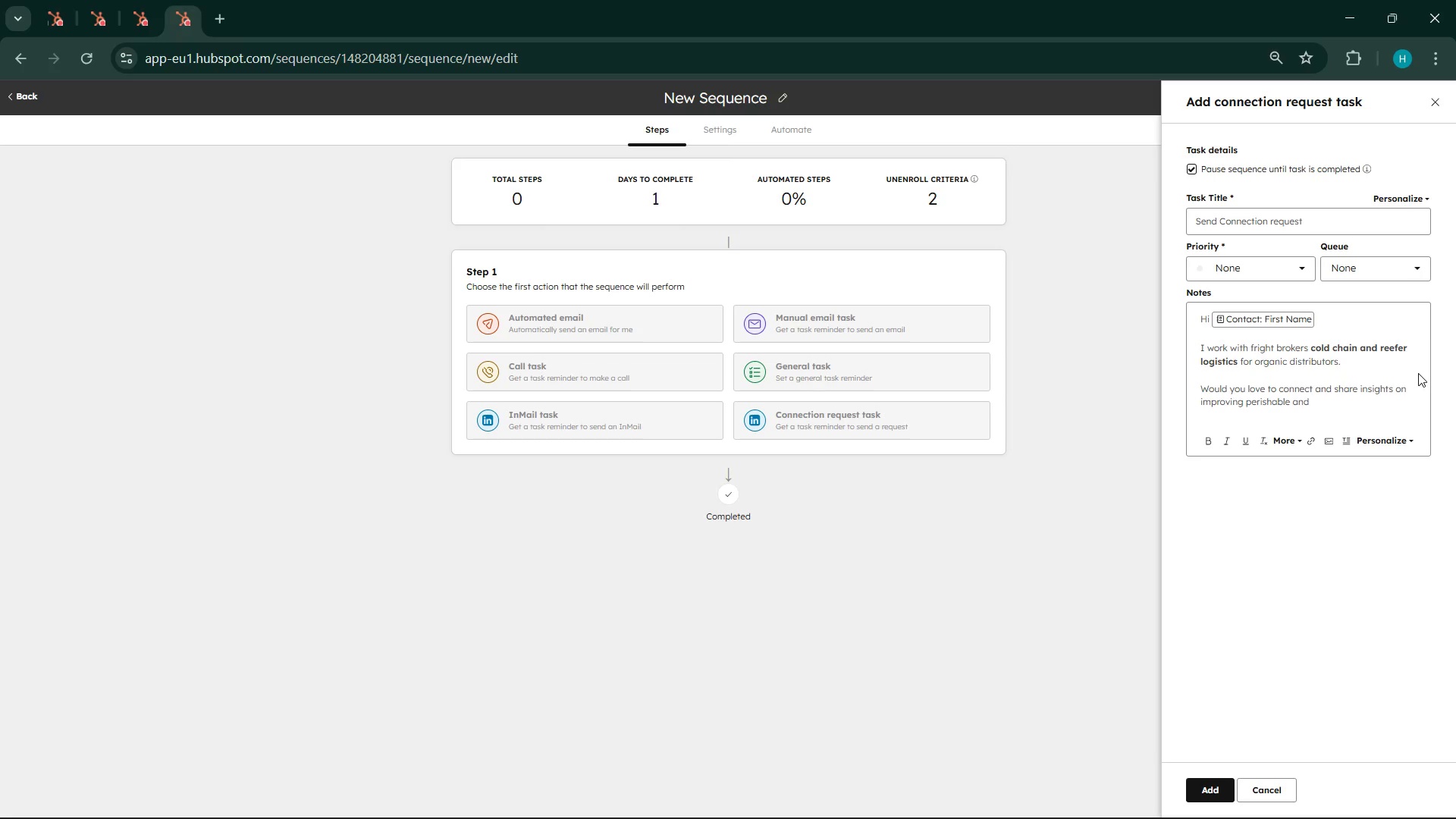 
wait(5.42)
 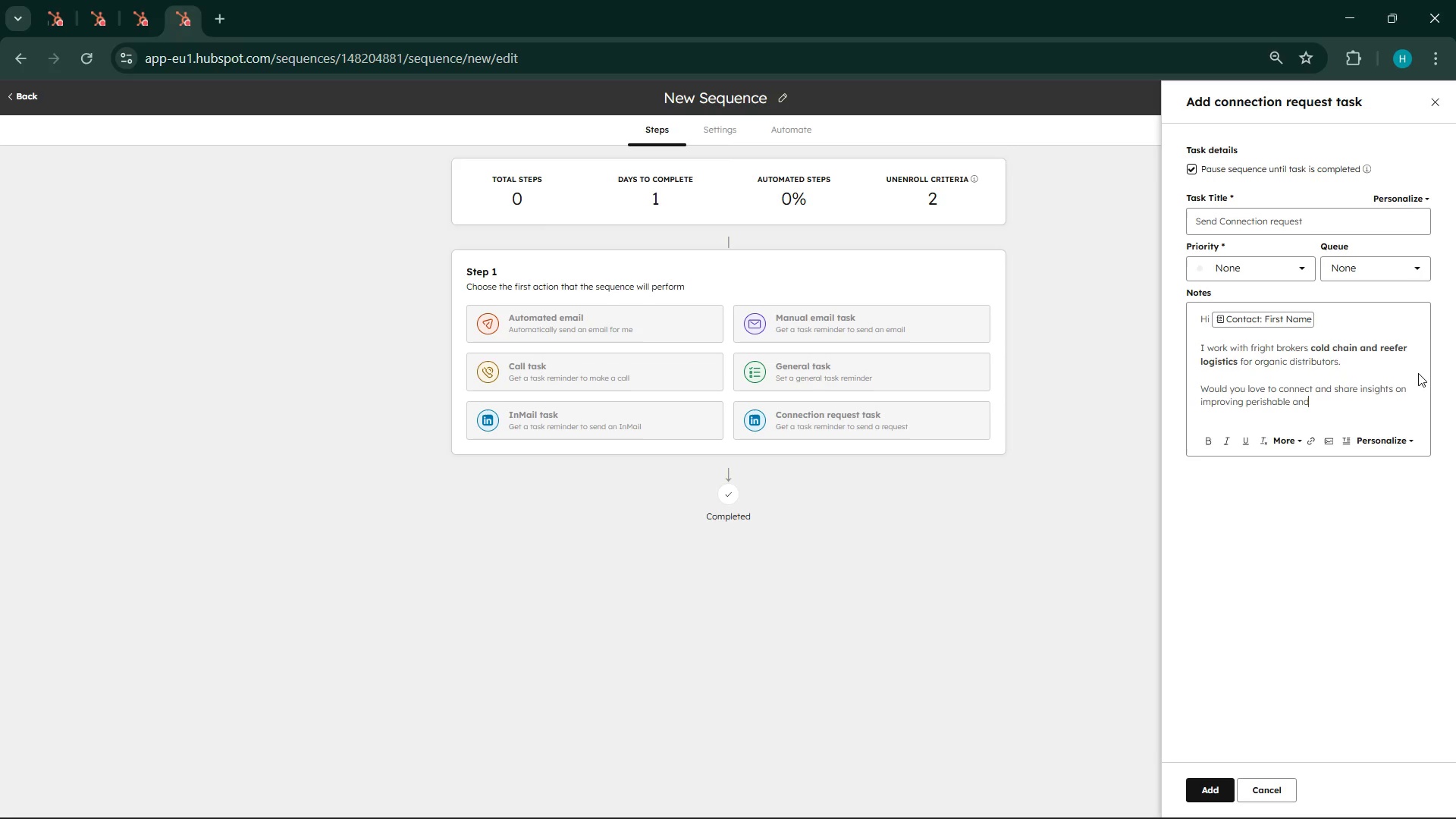 
key(Backspace)
key(Backspace)
key(Backspace)
type(shipment )
 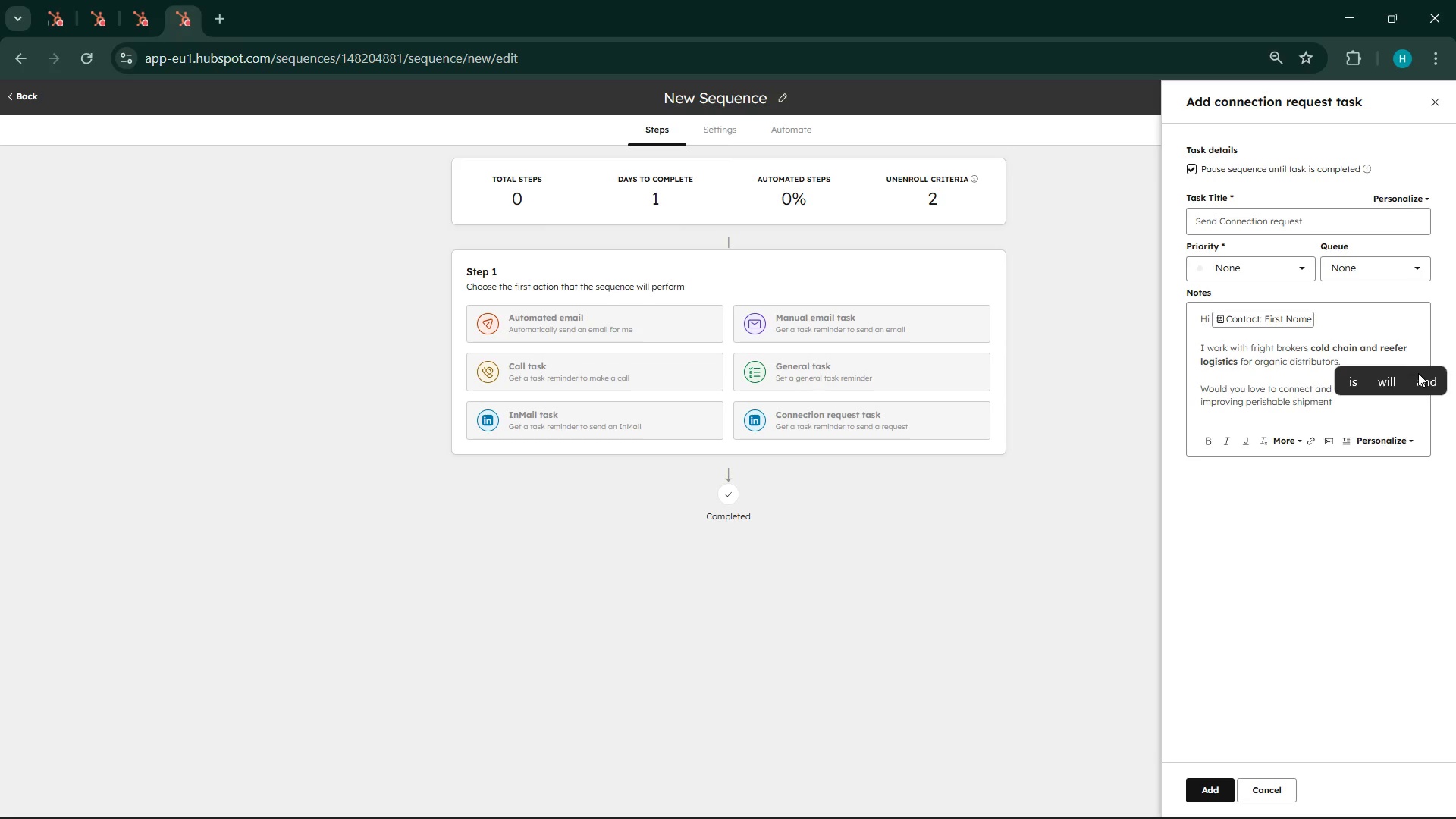 
type(efficiency)
 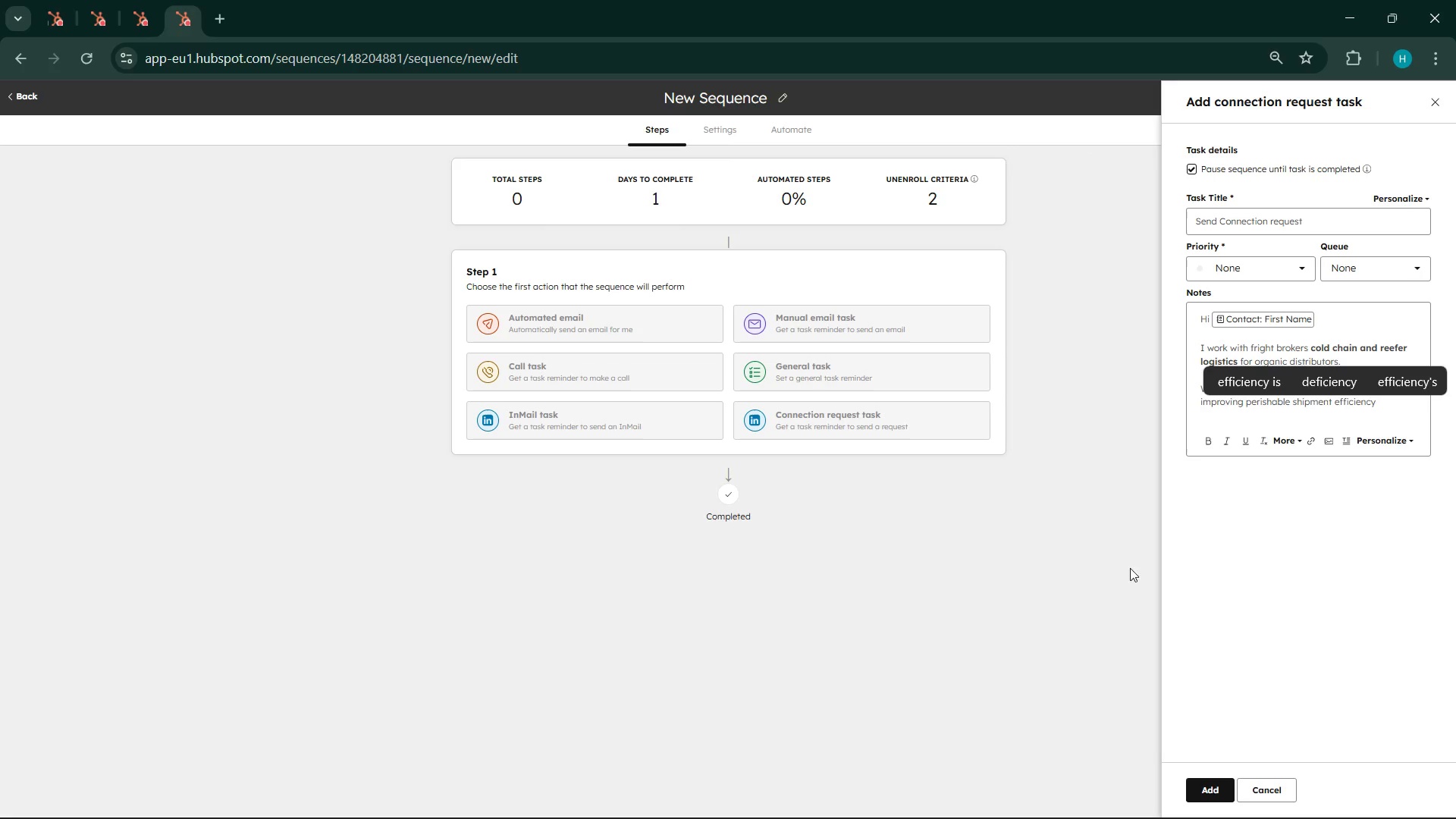 
left_click([1212, 787])
 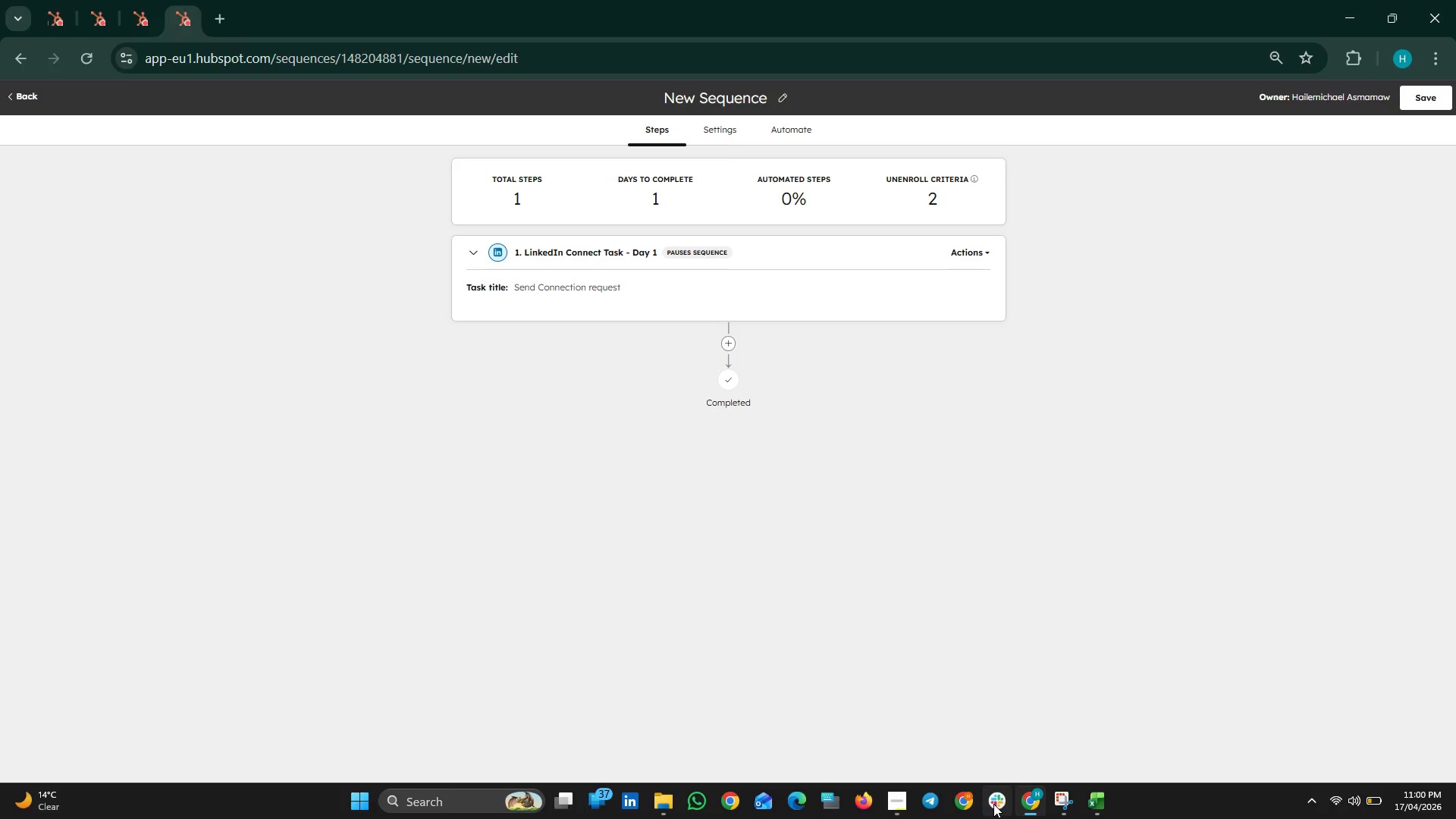 
left_click([901, 800])